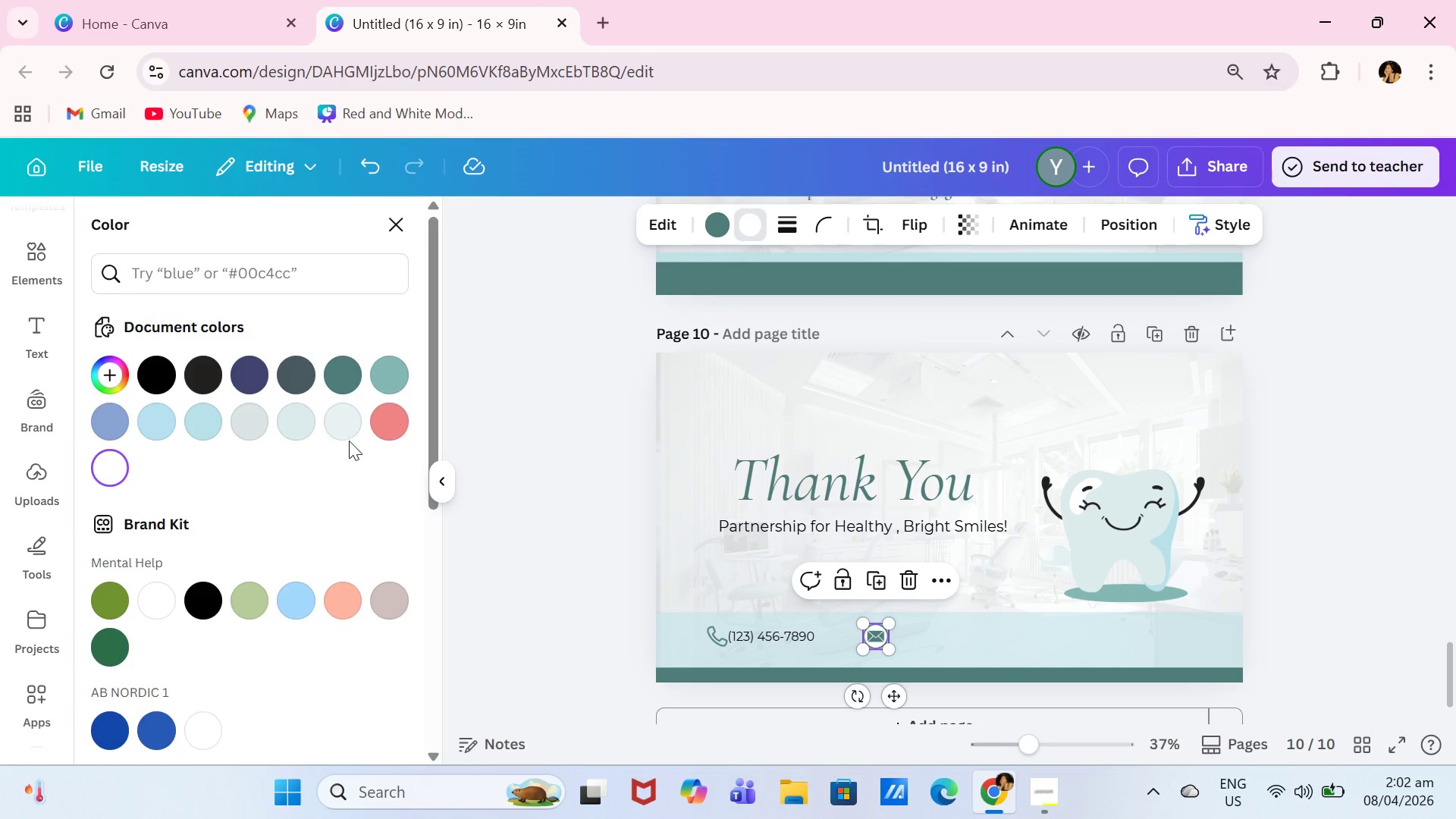 
left_click([338, 438])
 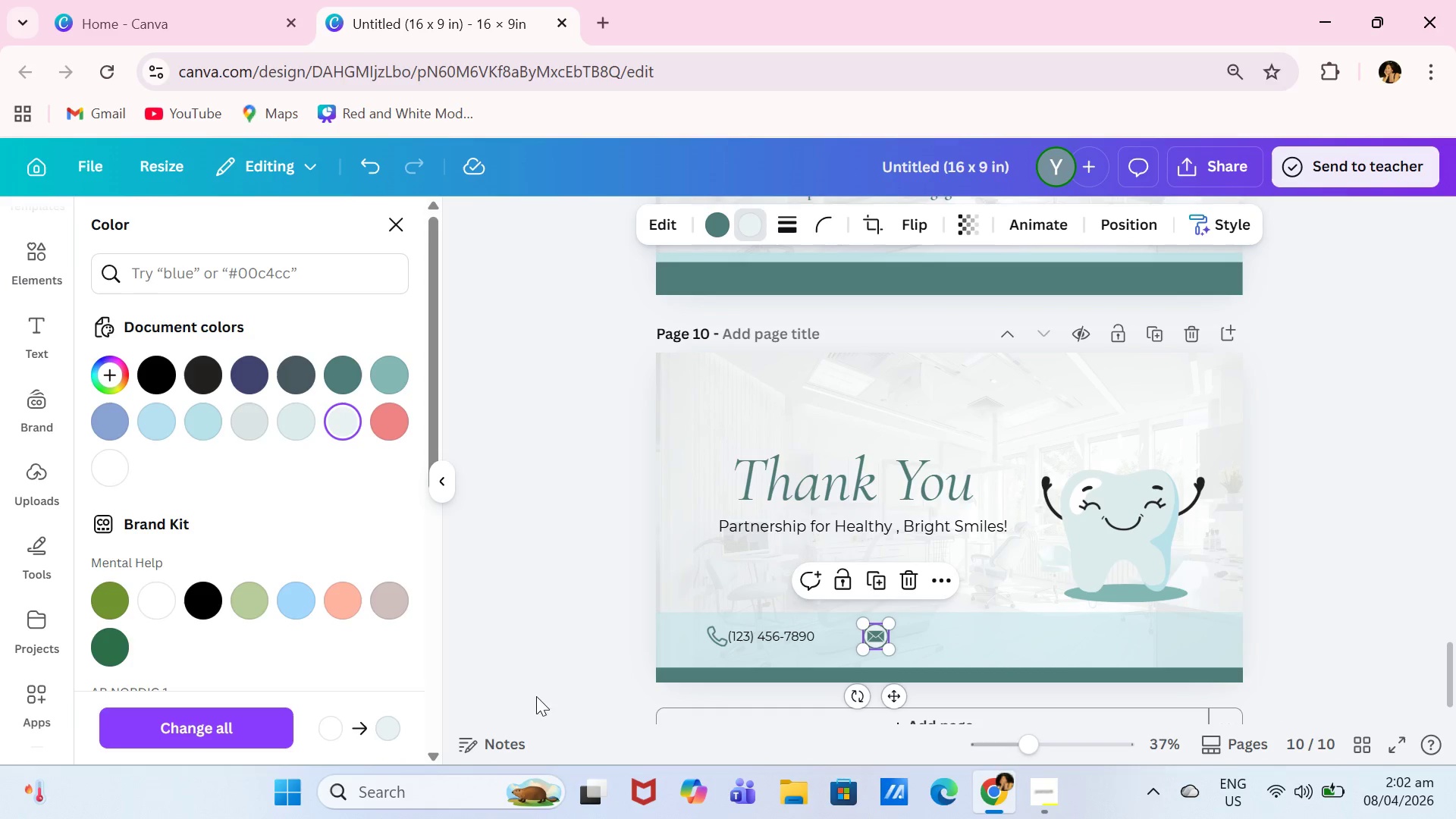 
left_click([783, 653])
 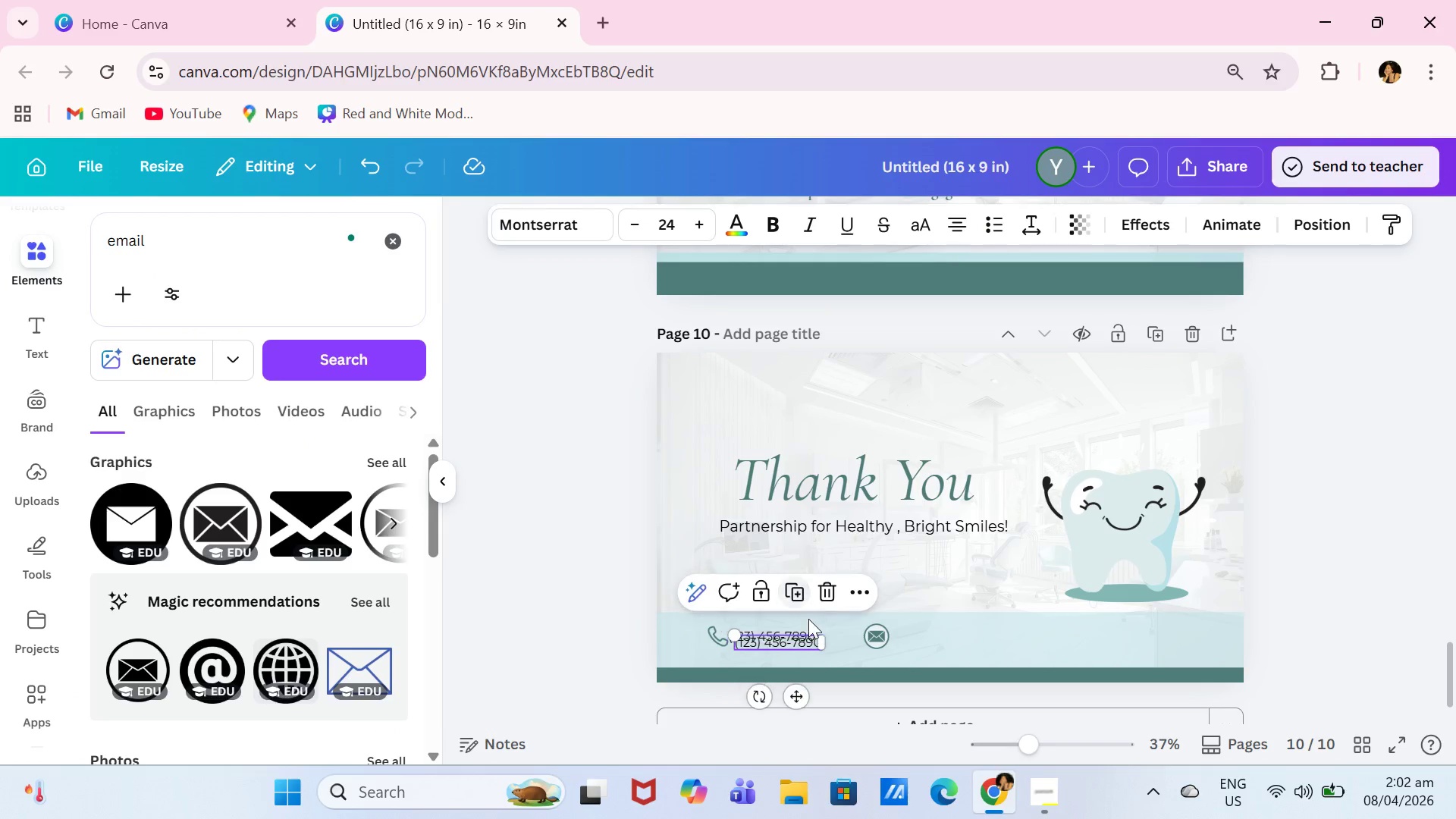 
left_click_drag(start_coordinate=[799, 643], to_coordinate=[931, 644])
 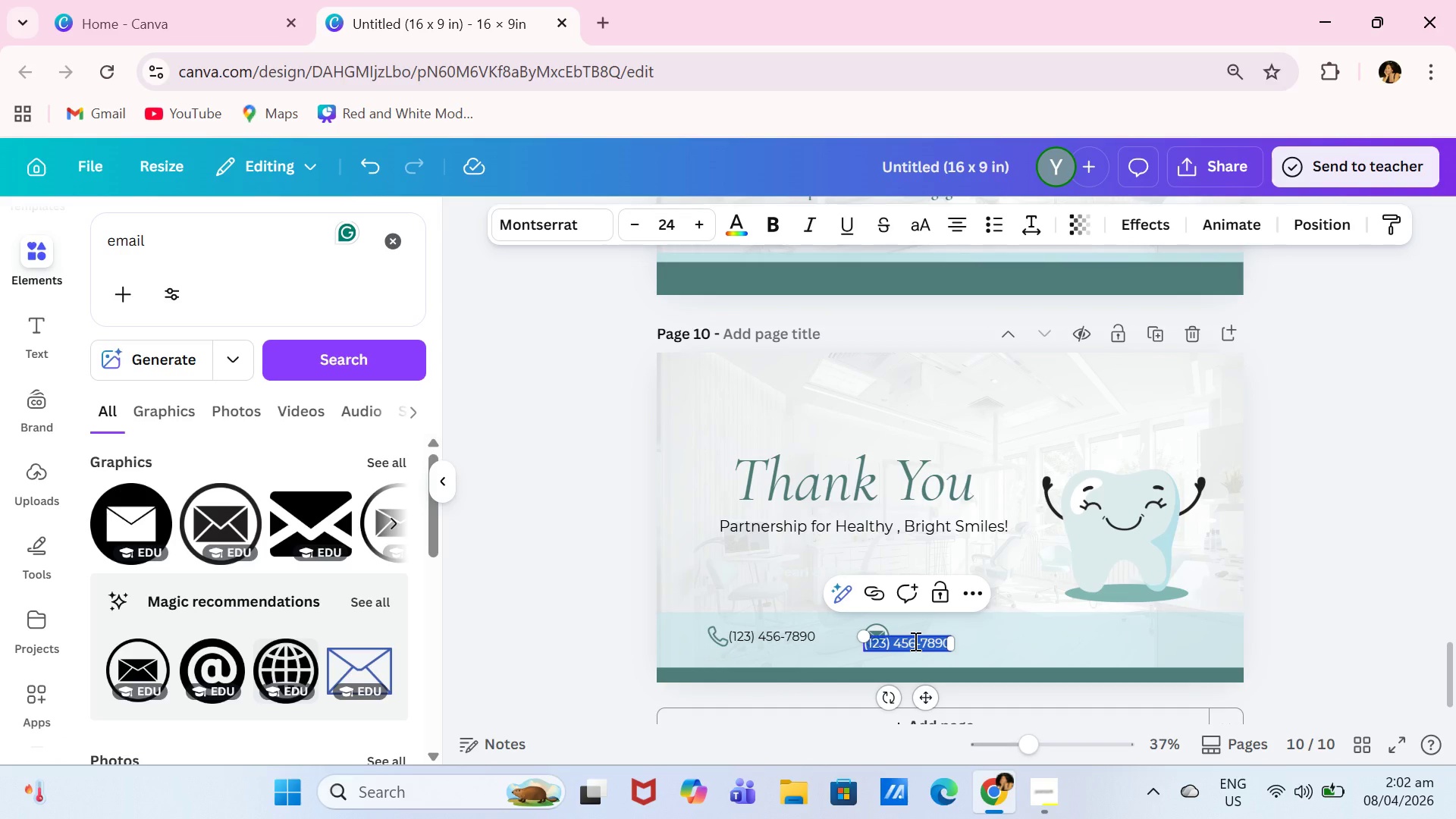 
type(info@pearlandpivot.com)
 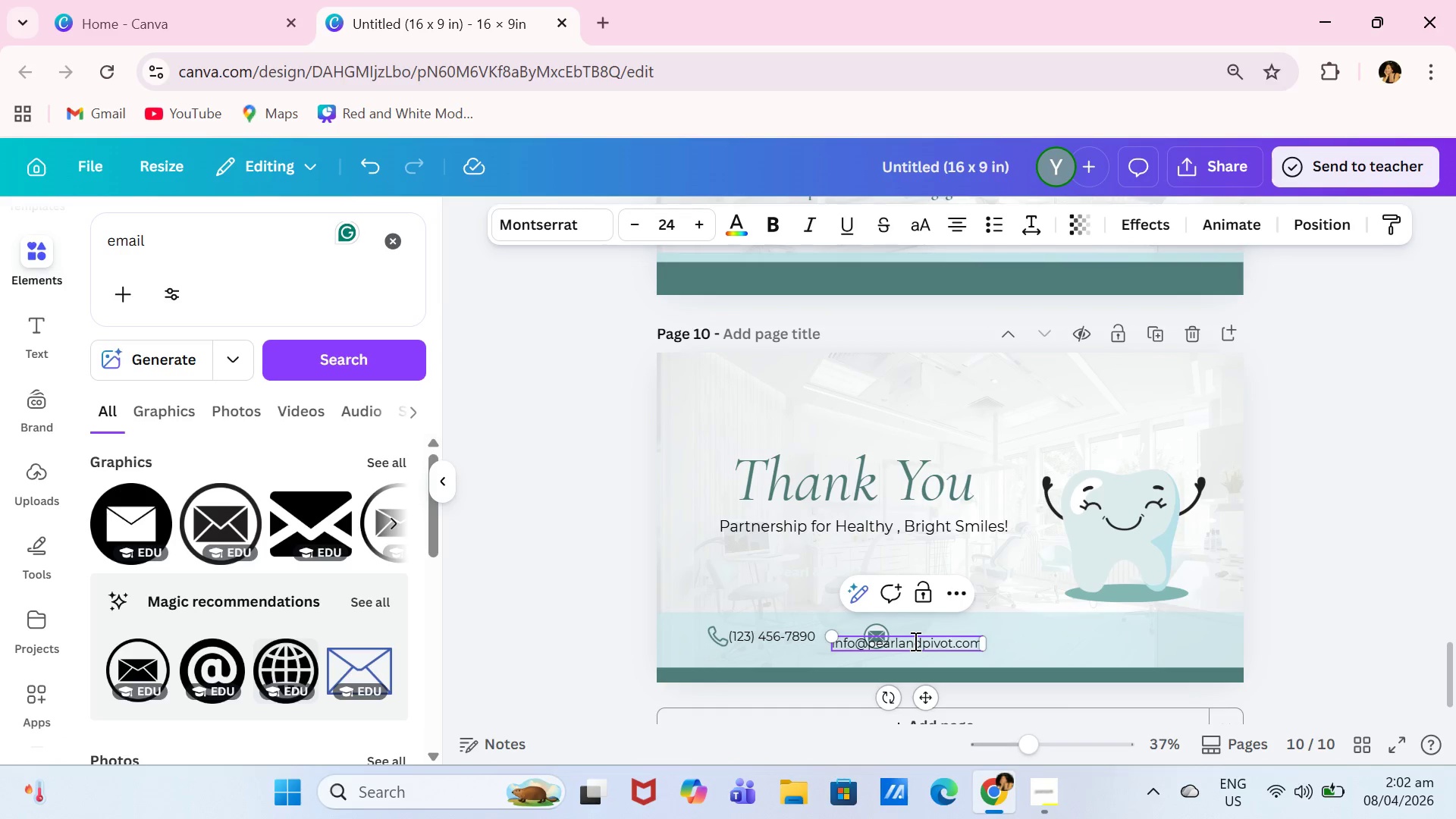 
left_click_drag(start_coordinate=[921, 704], to_coordinate=[987, 696])
 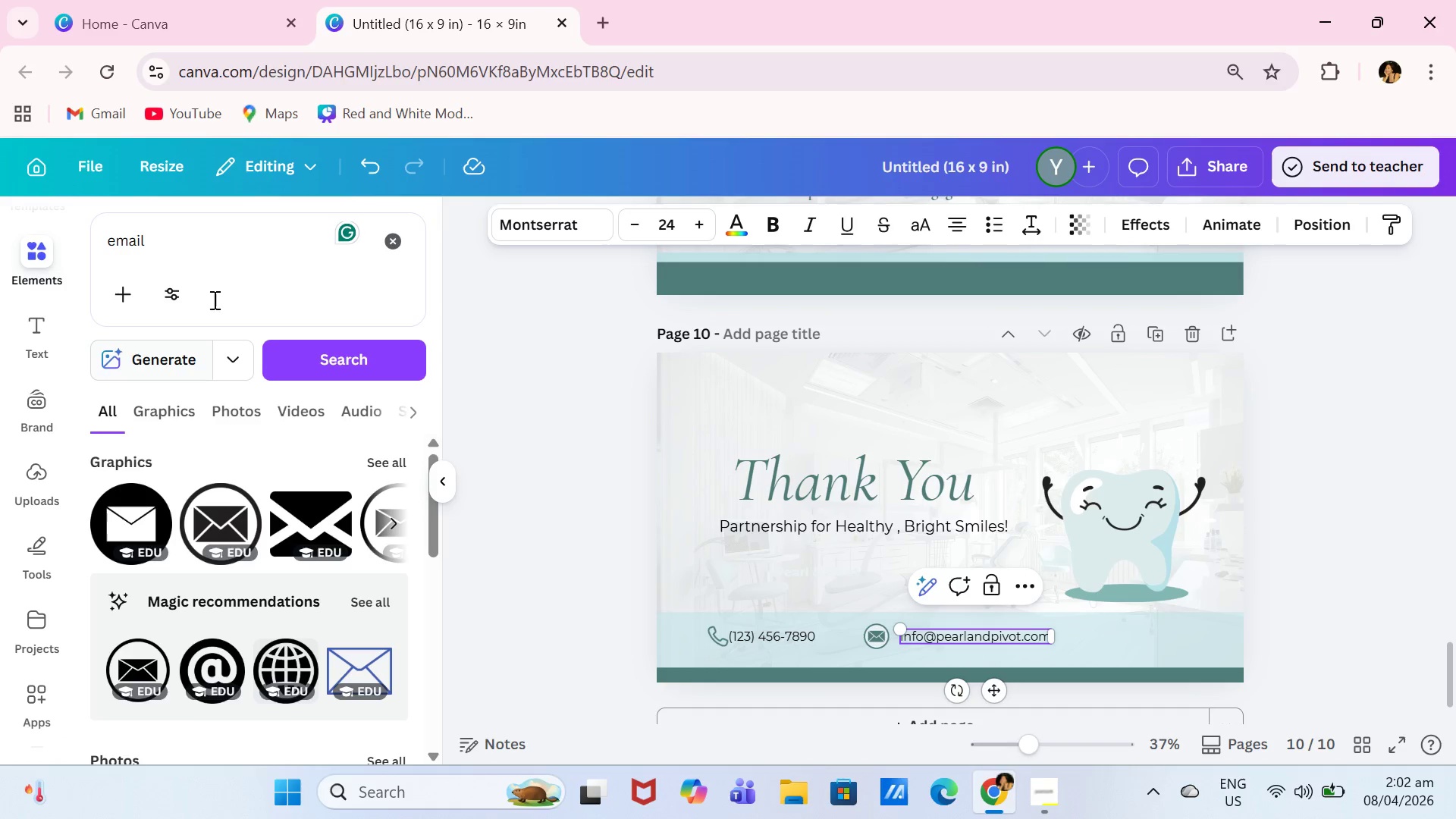 
left_click_drag(start_coordinate=[254, 256], to_coordinate=[75, 236])
 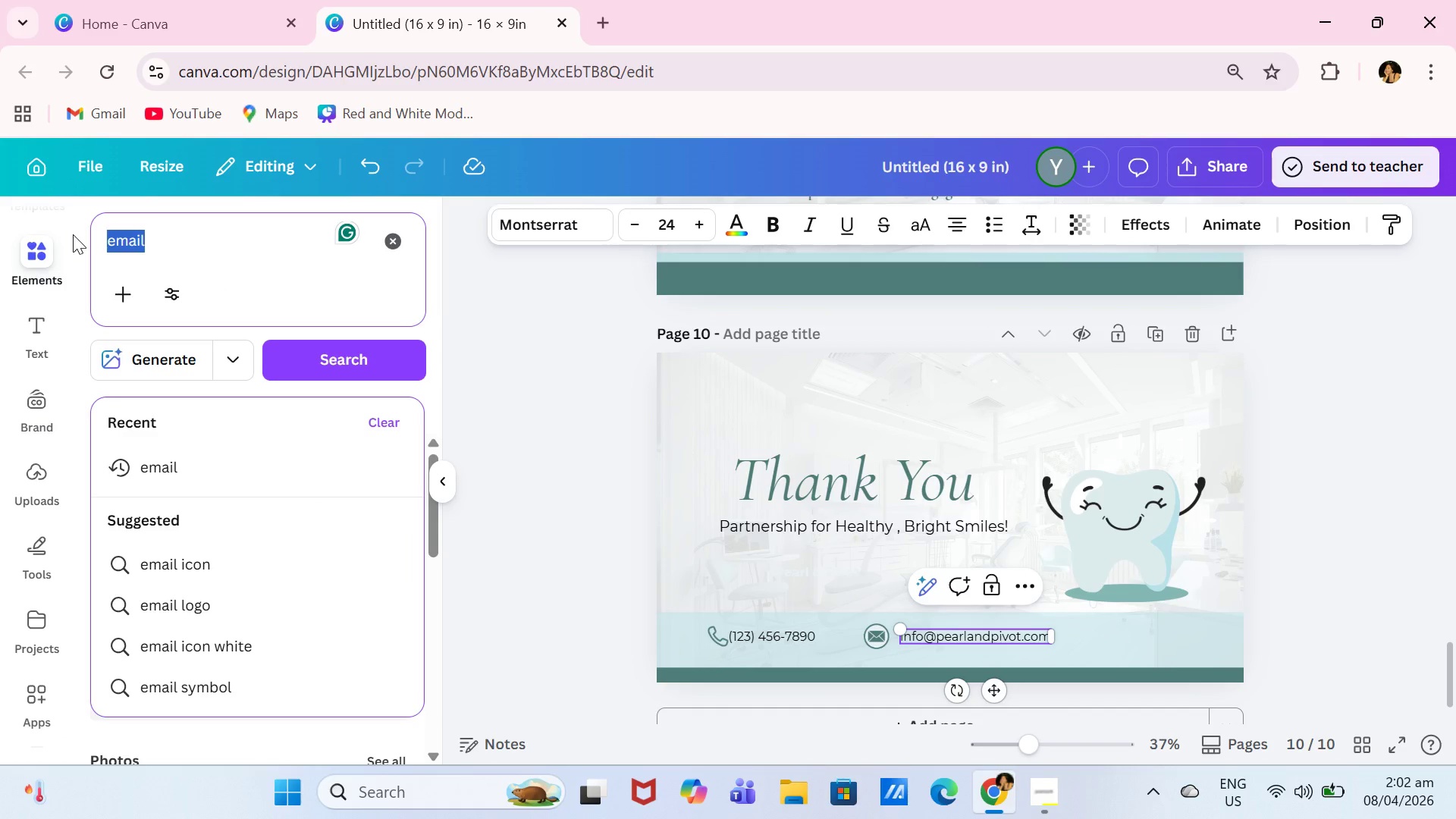 
type(www)
 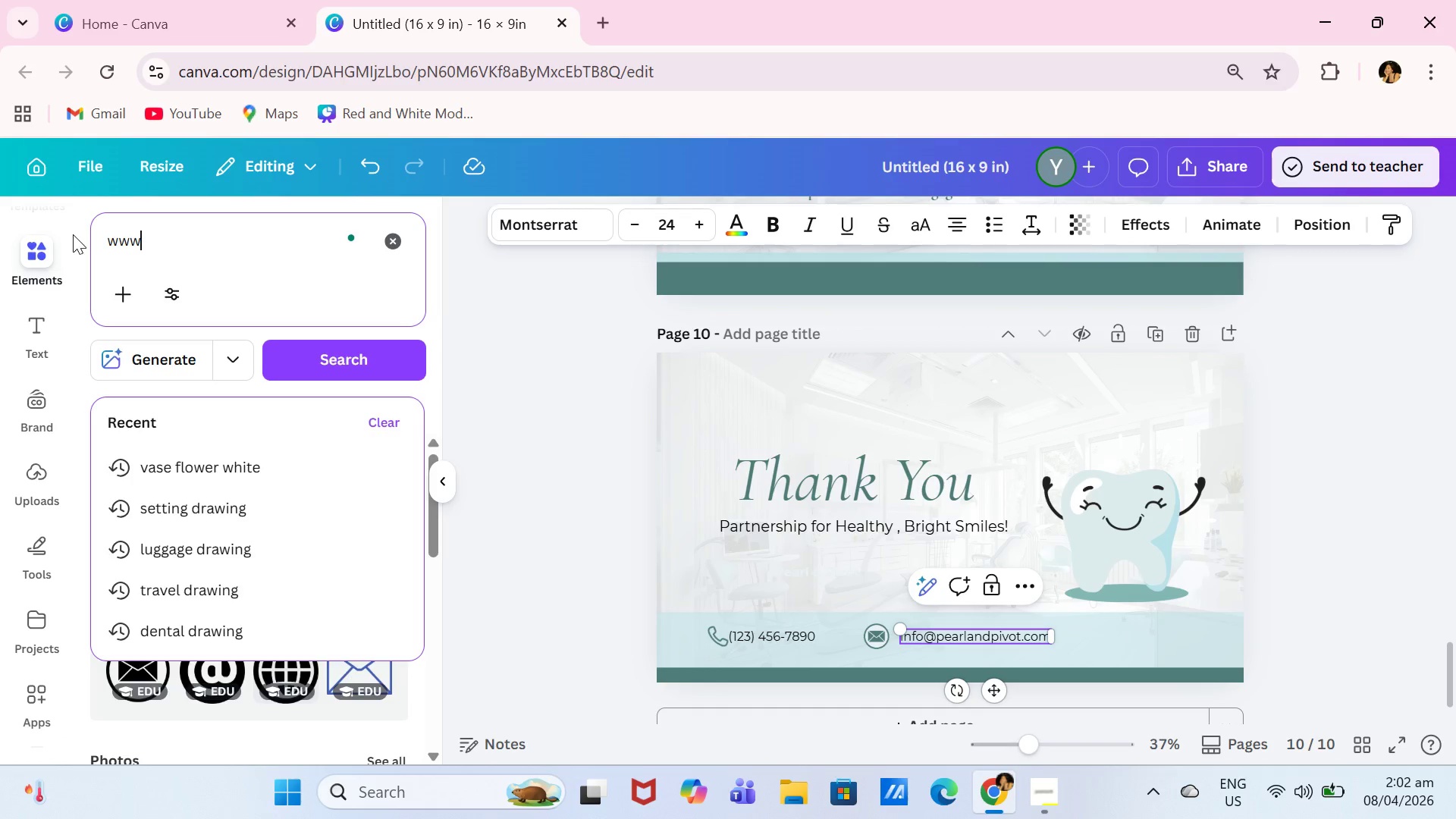 
key(Enter)
 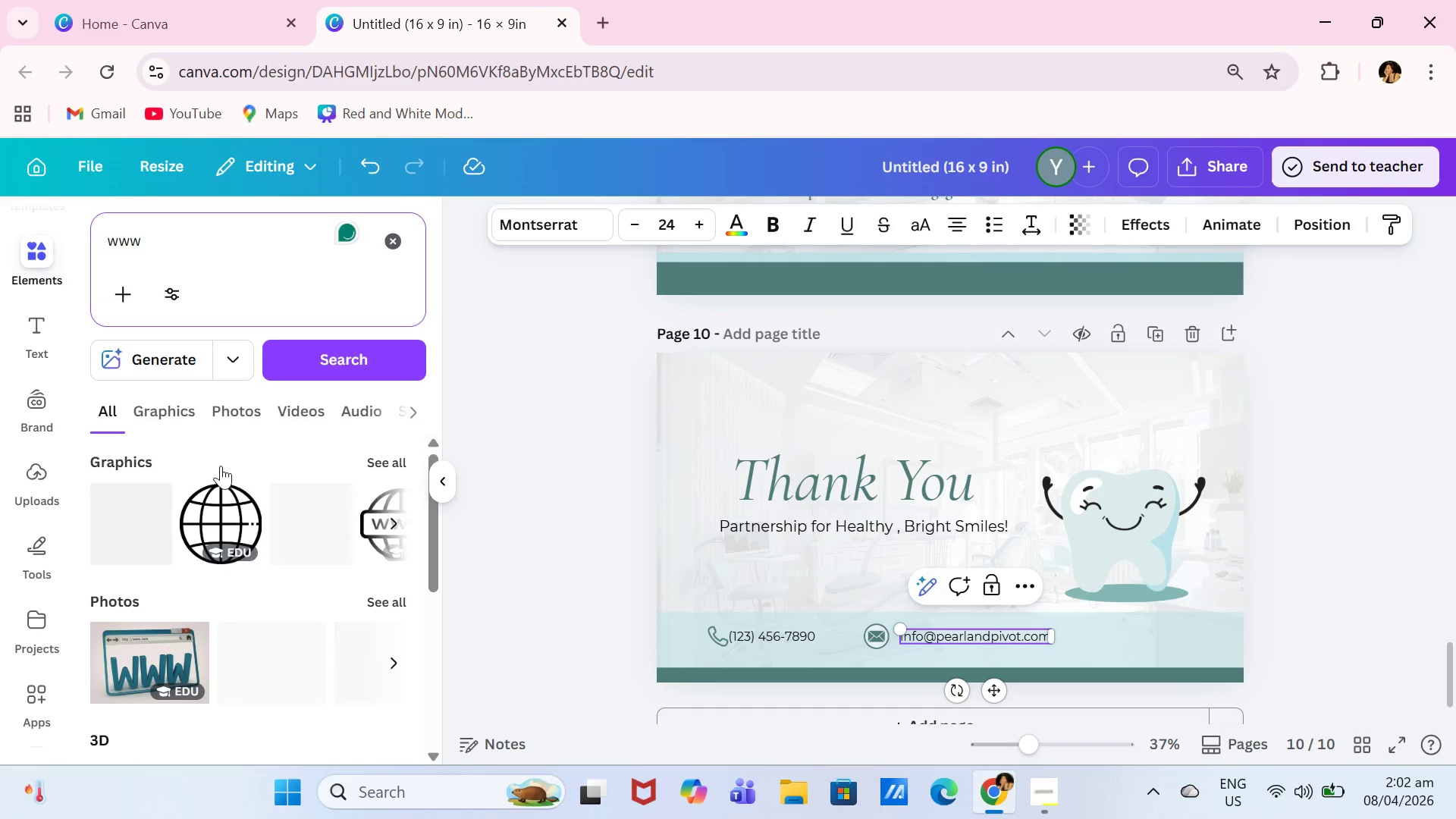 
left_click([240, 519])
 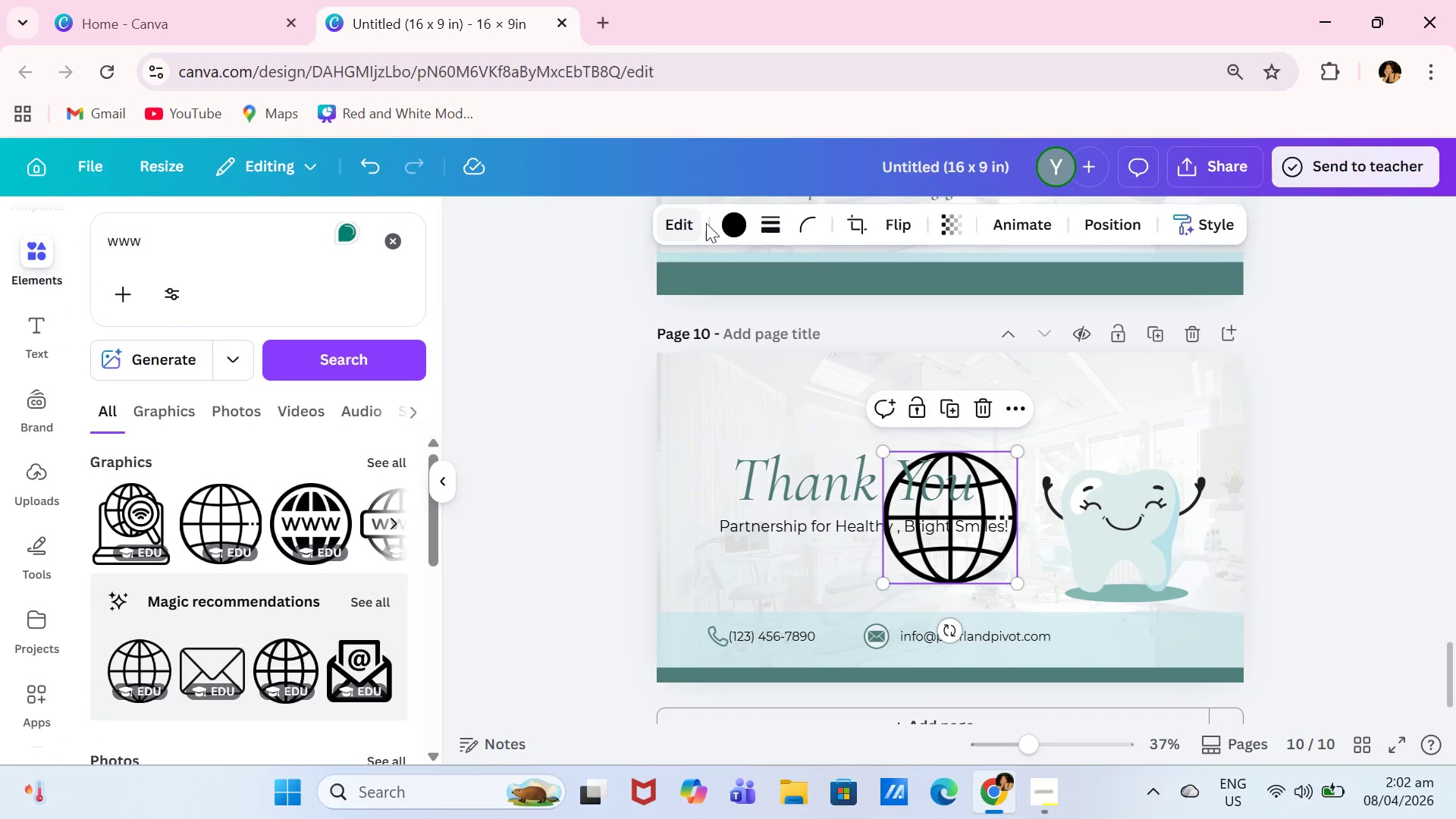 
left_click([725, 221])
 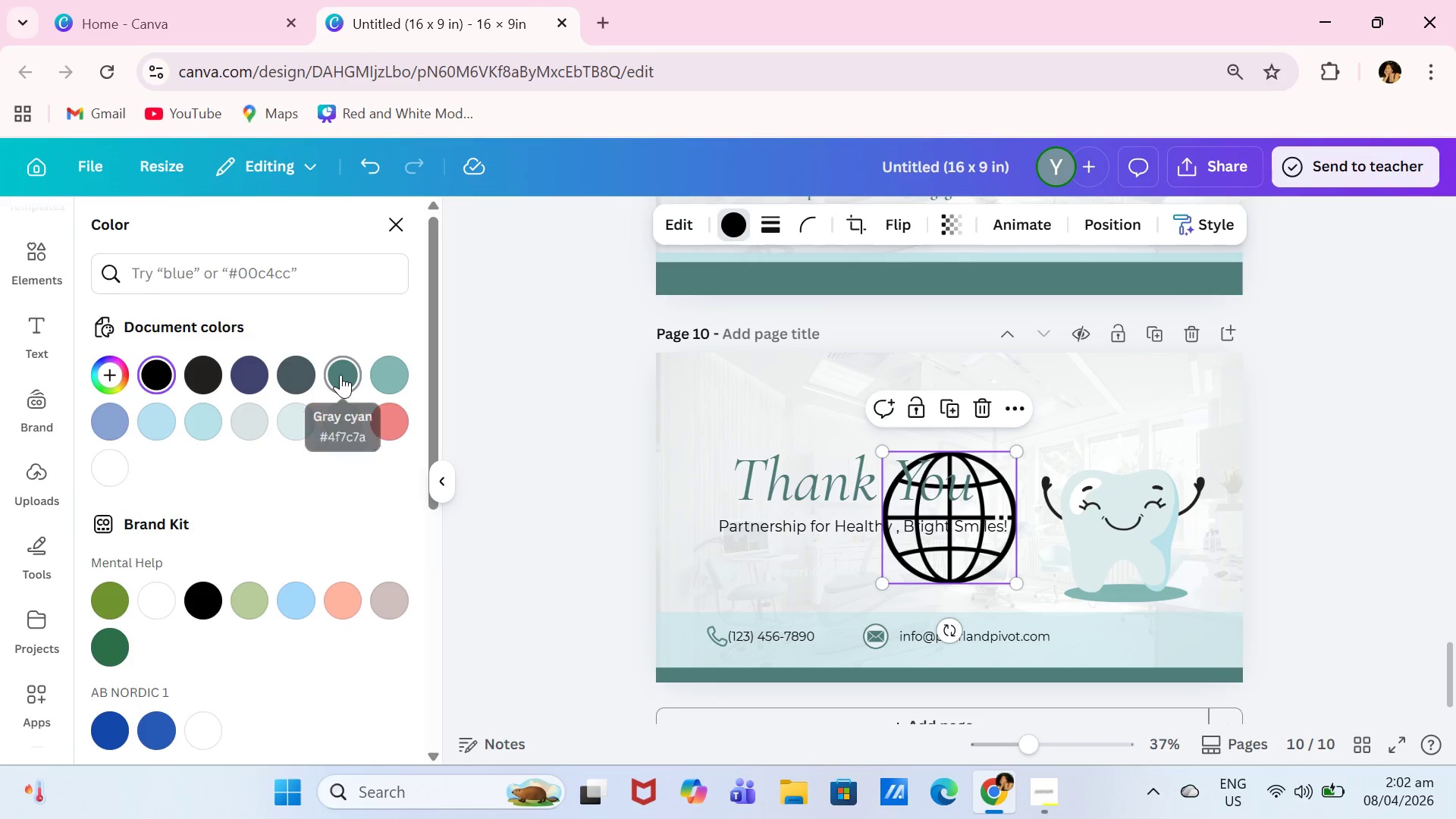 
left_click([340, 375])
 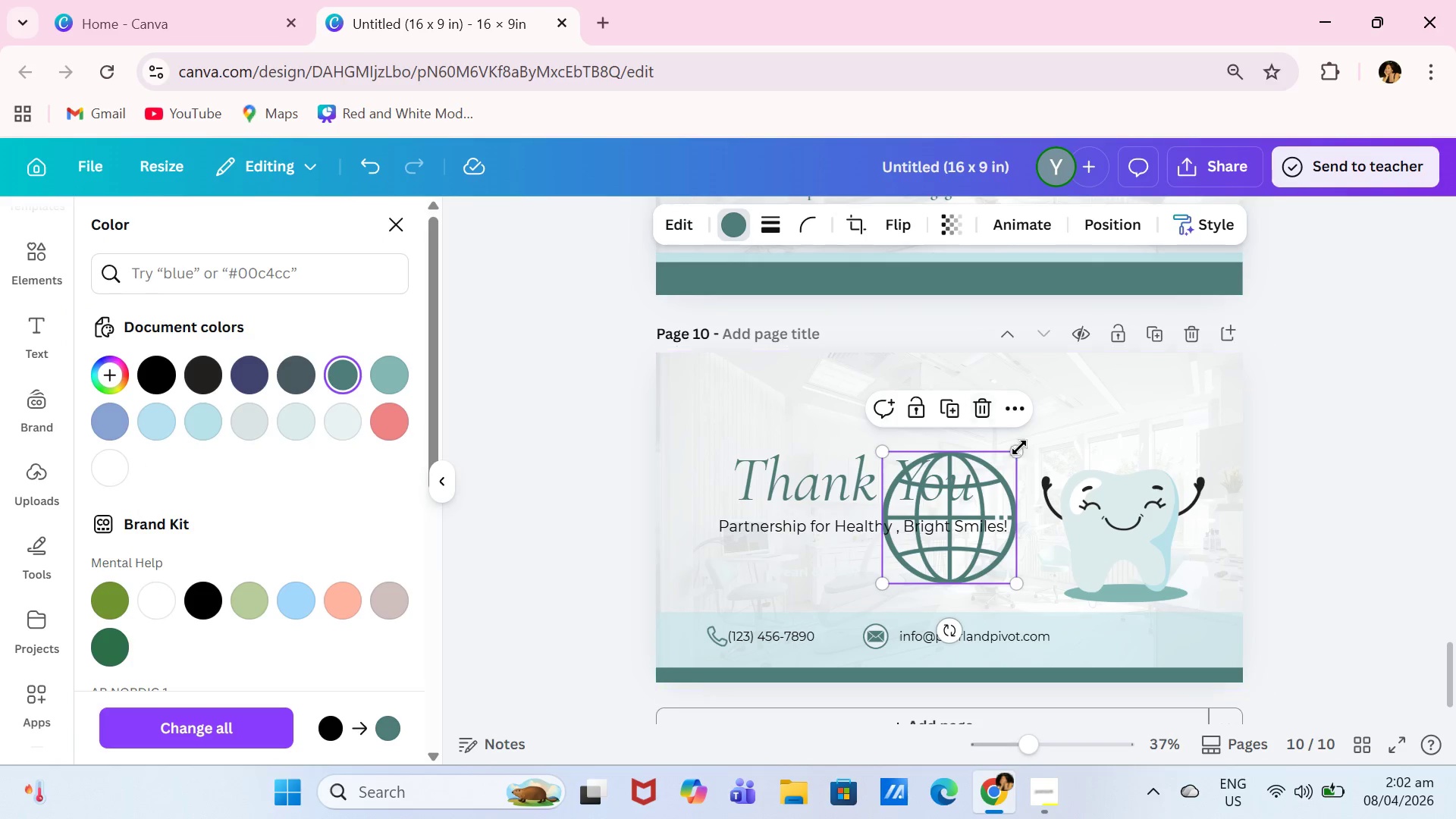 
left_click_drag(start_coordinate=[1019, 448], to_coordinate=[921, 576])
 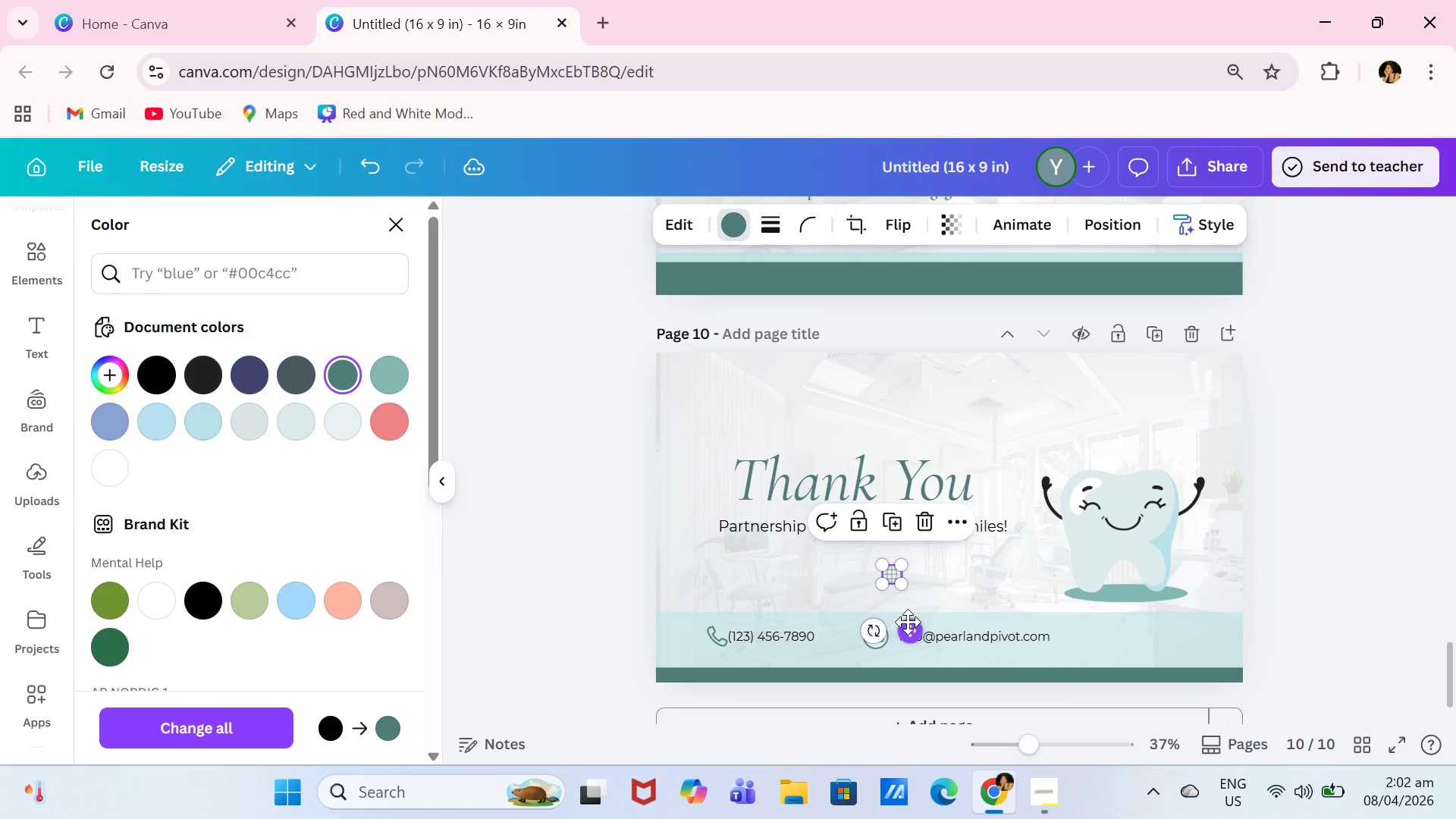 
left_click_drag(start_coordinate=[908, 622], to_coordinate=[1100, 685])
 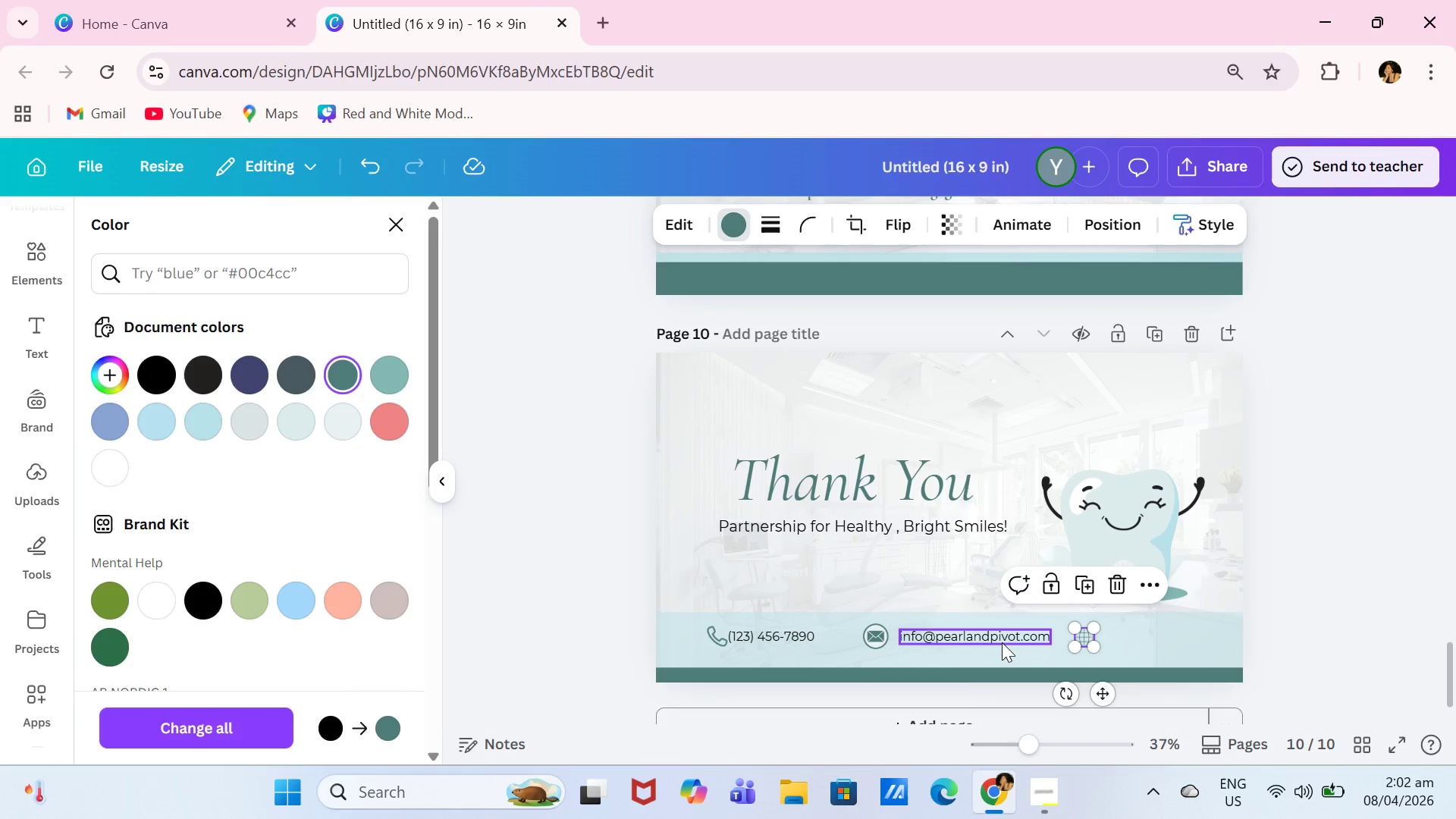 
left_click([1002, 642])
 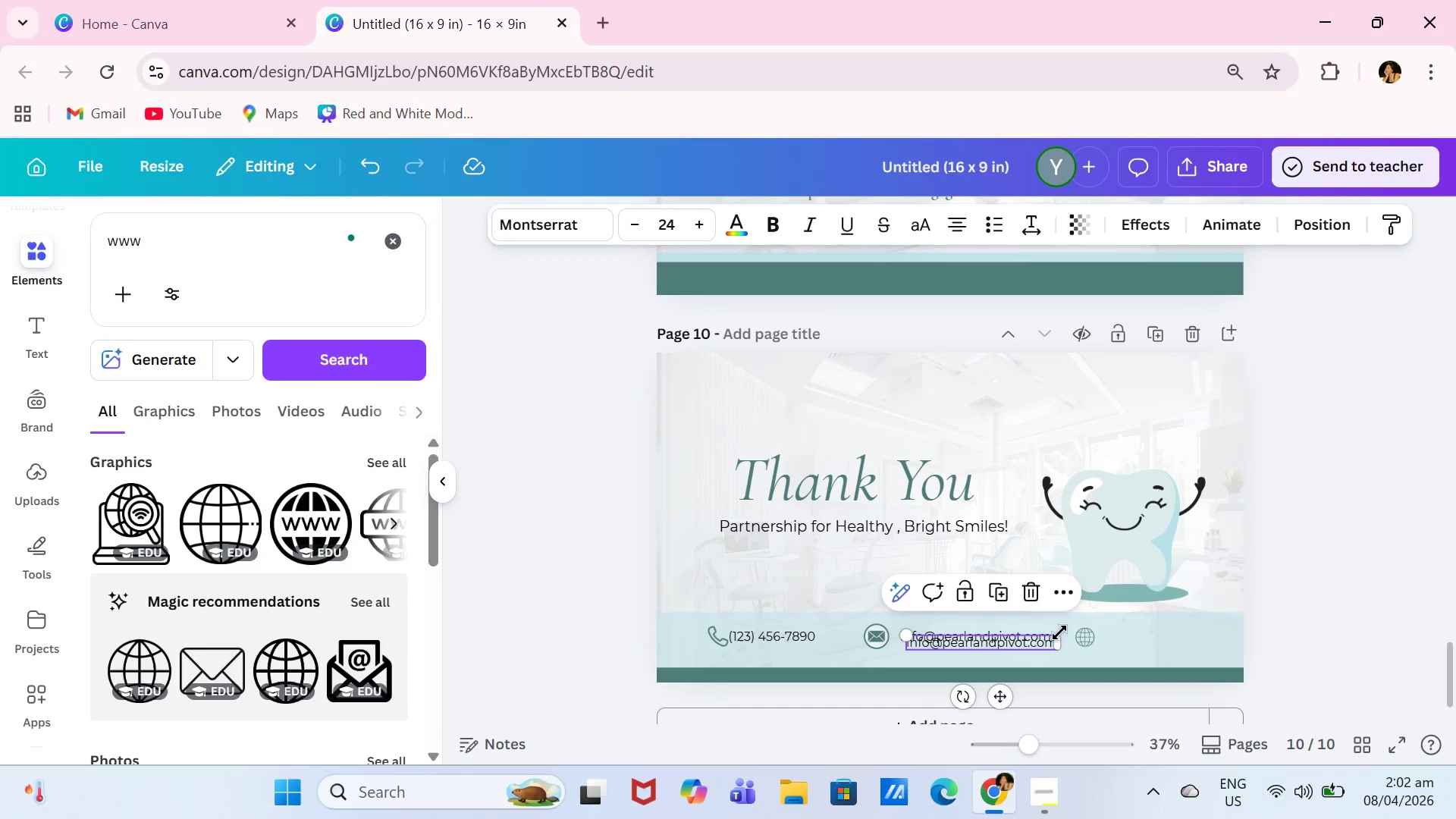 
left_click([1003, 635])
 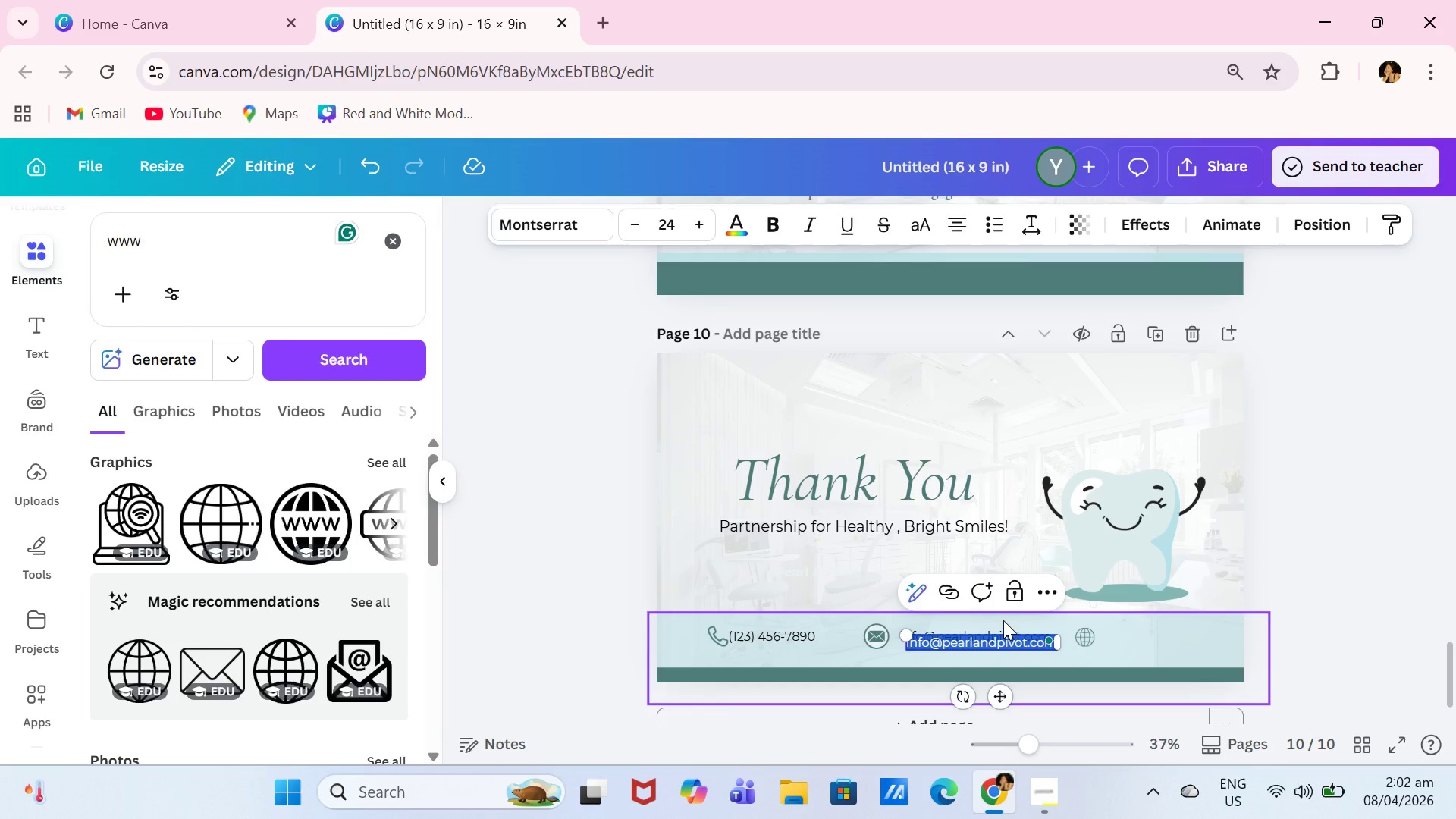 
type(www.pearlandpico)
key(Backspace)
key(Backspace)
key(Backspace)
type(ivot.com)
 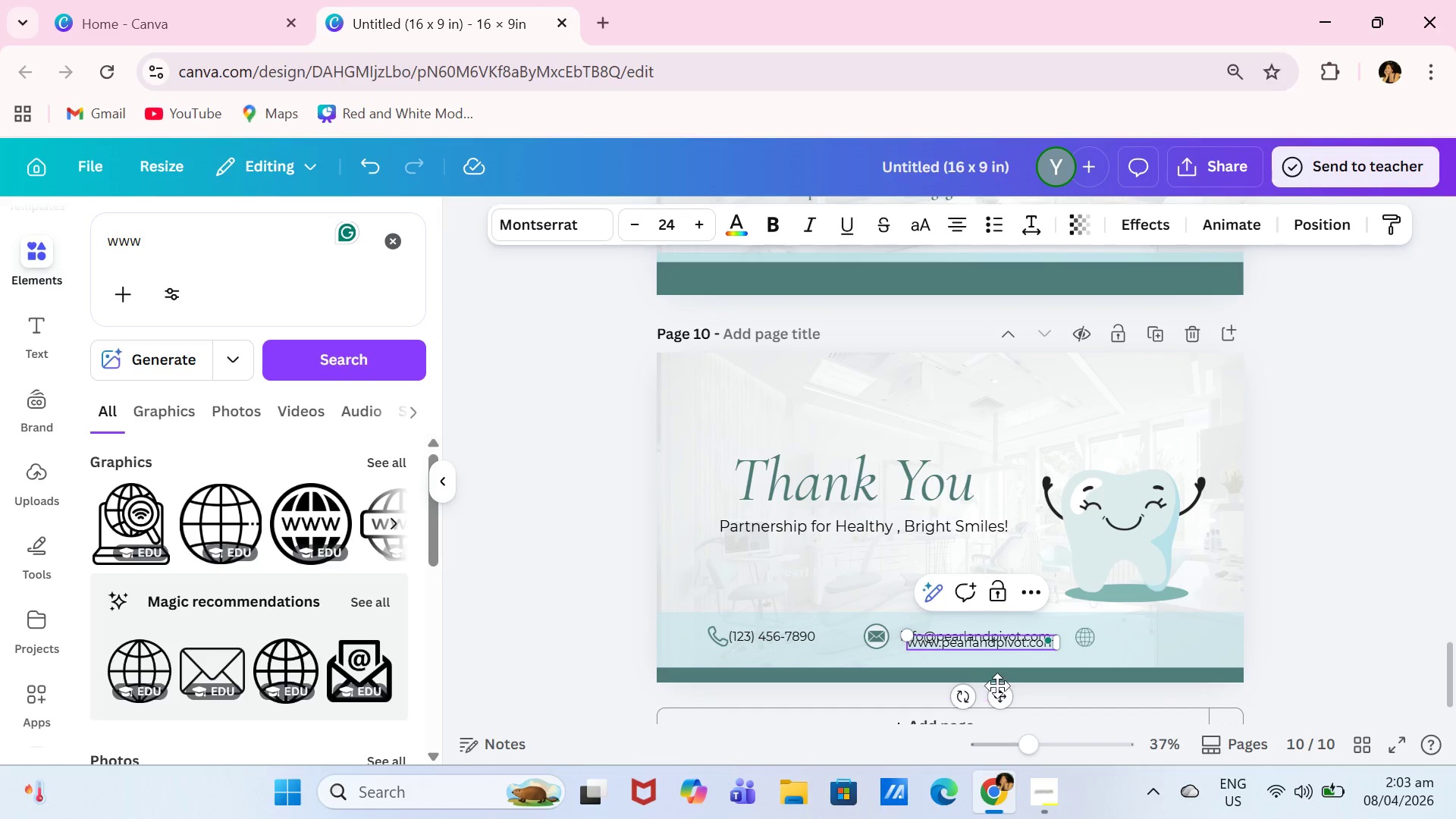 
left_click_drag(start_coordinate=[998, 699], to_coordinate=[1209, 686])
 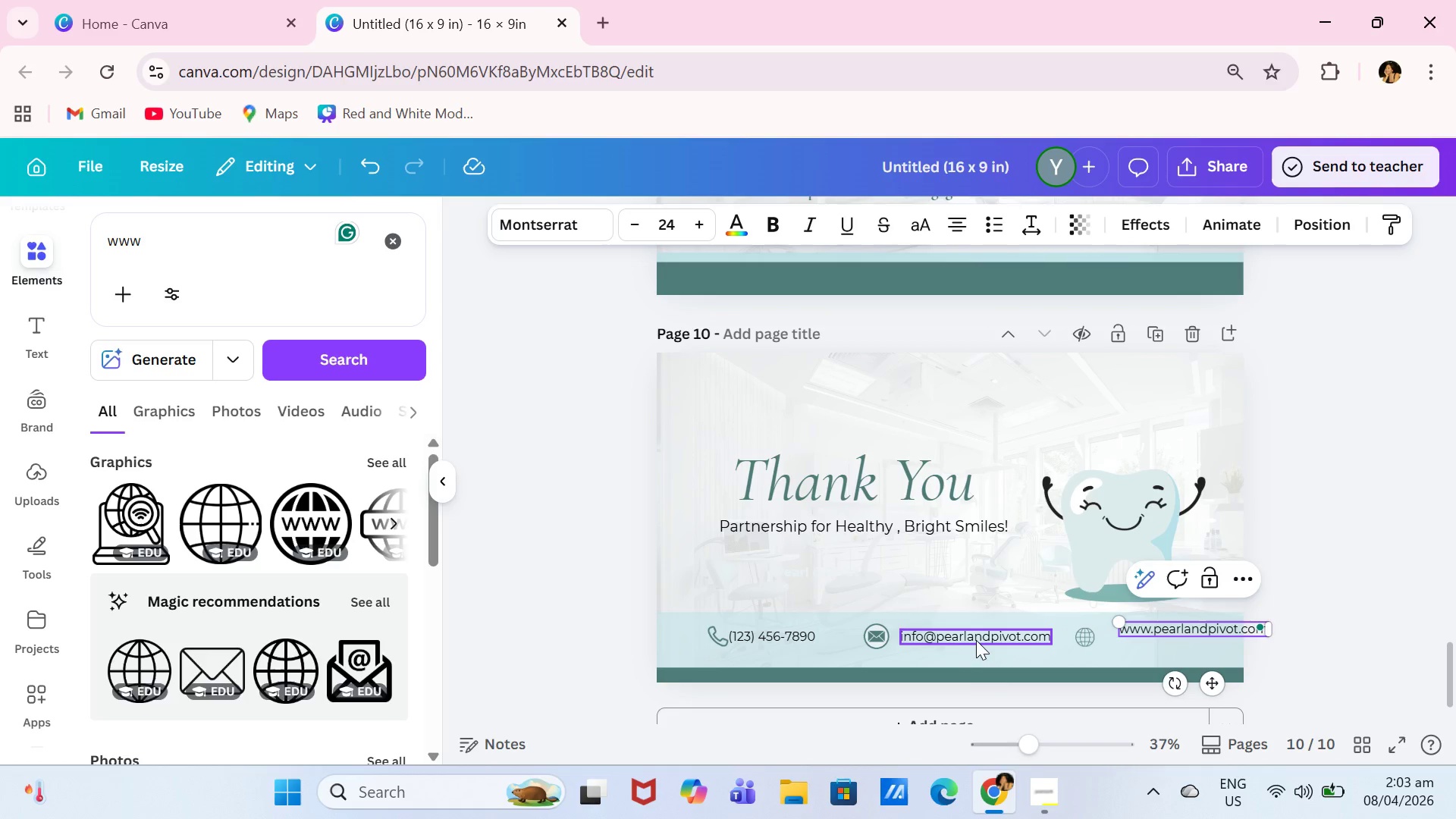 
left_click_drag(start_coordinate=[977, 641], to_coordinate=[968, 640])
 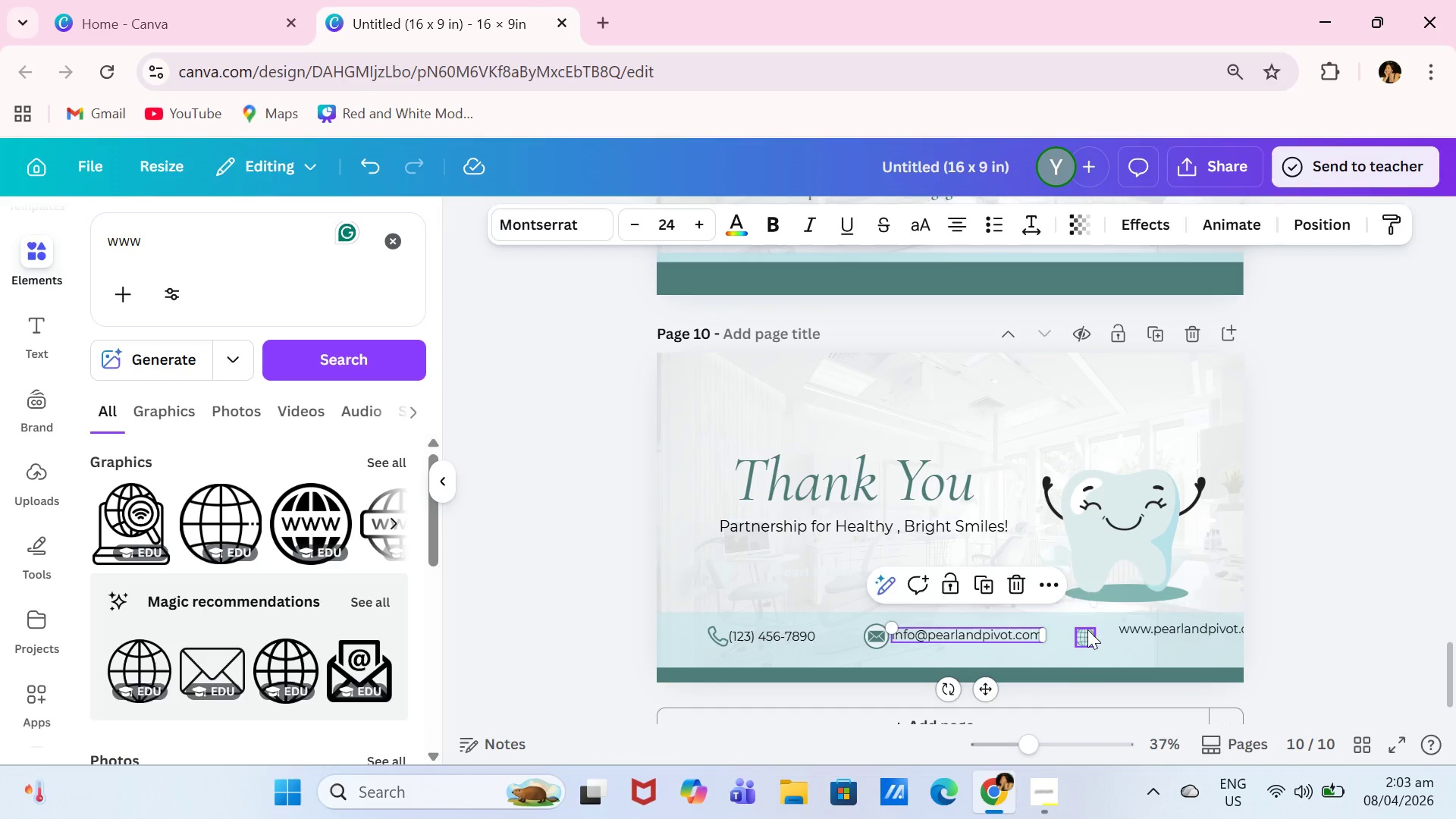 
left_click_drag(start_coordinate=[1087, 629], to_coordinate=[1078, 630])
 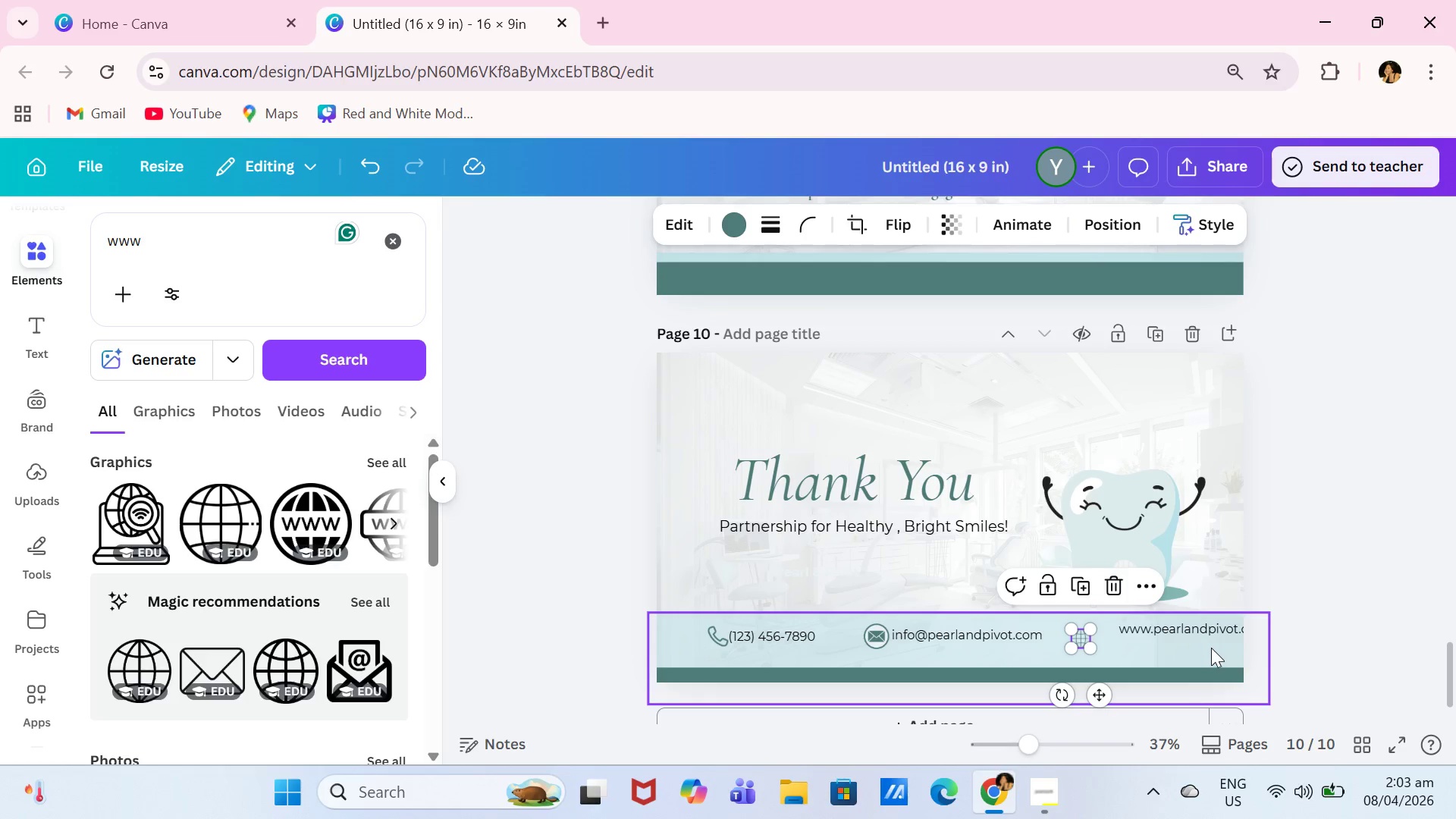 
left_click_drag(start_coordinate=[1223, 627], to_coordinate=[1200, 635])
 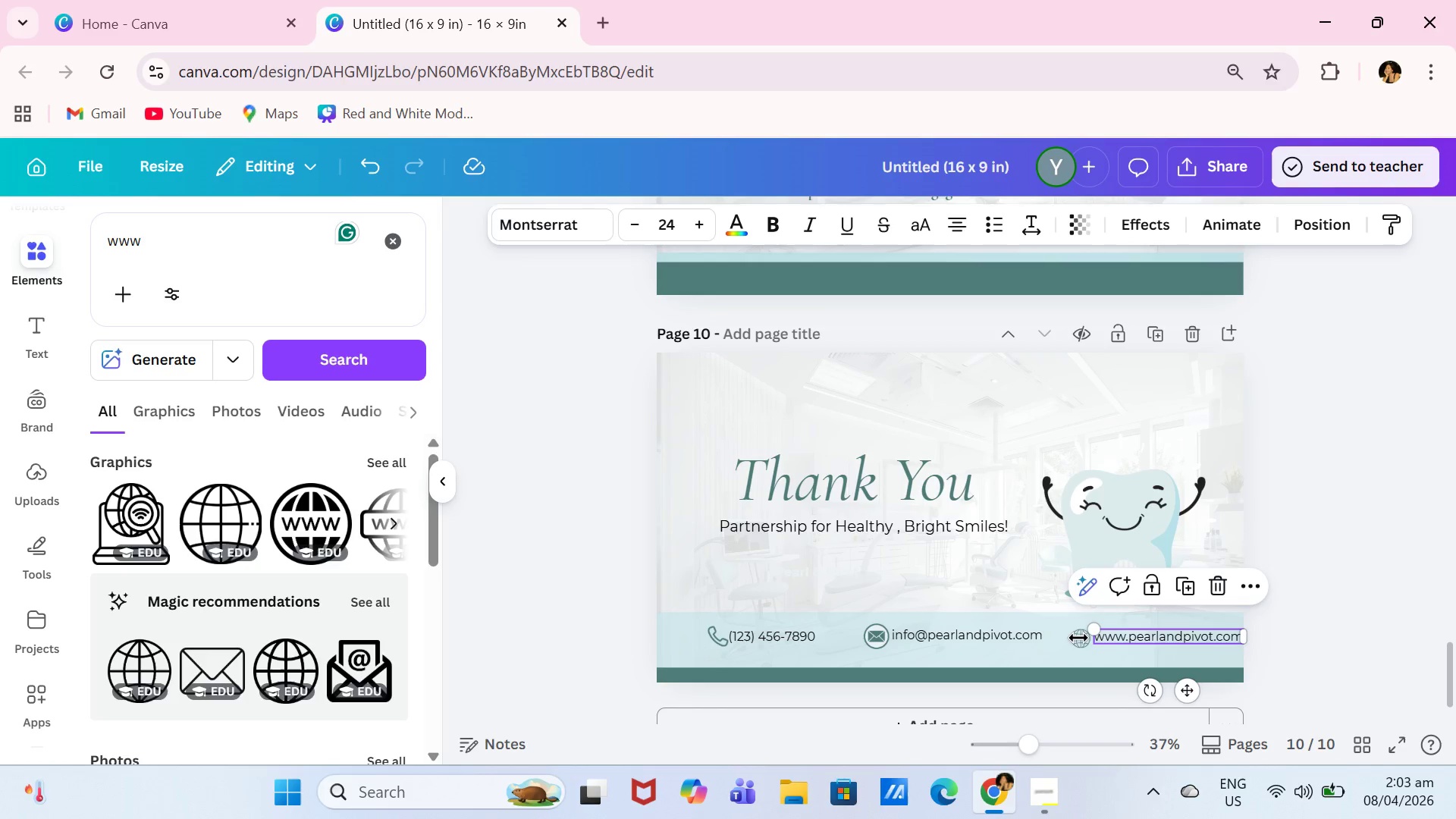 
left_click([1078, 638])
 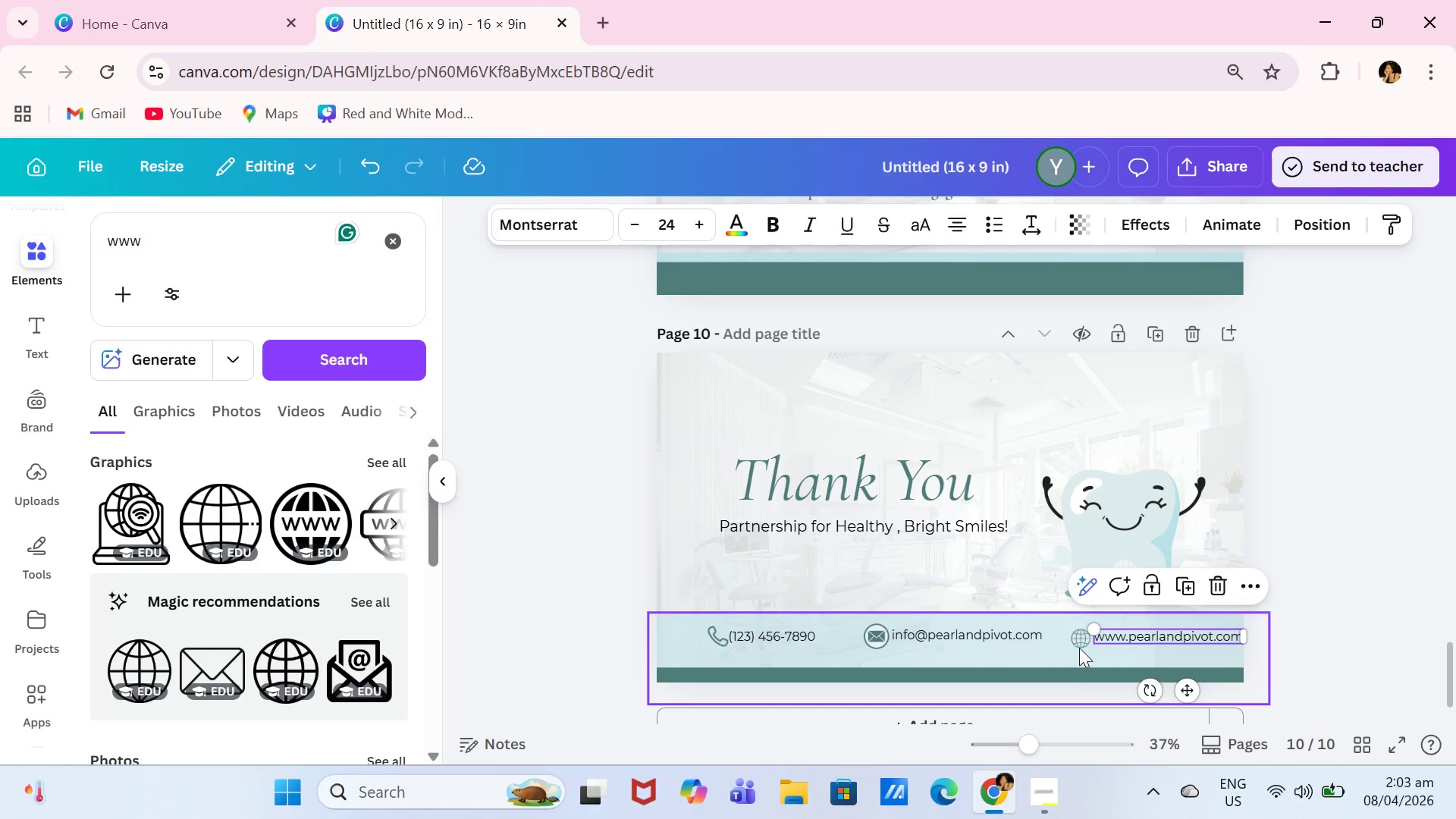 
left_click([1081, 645])
 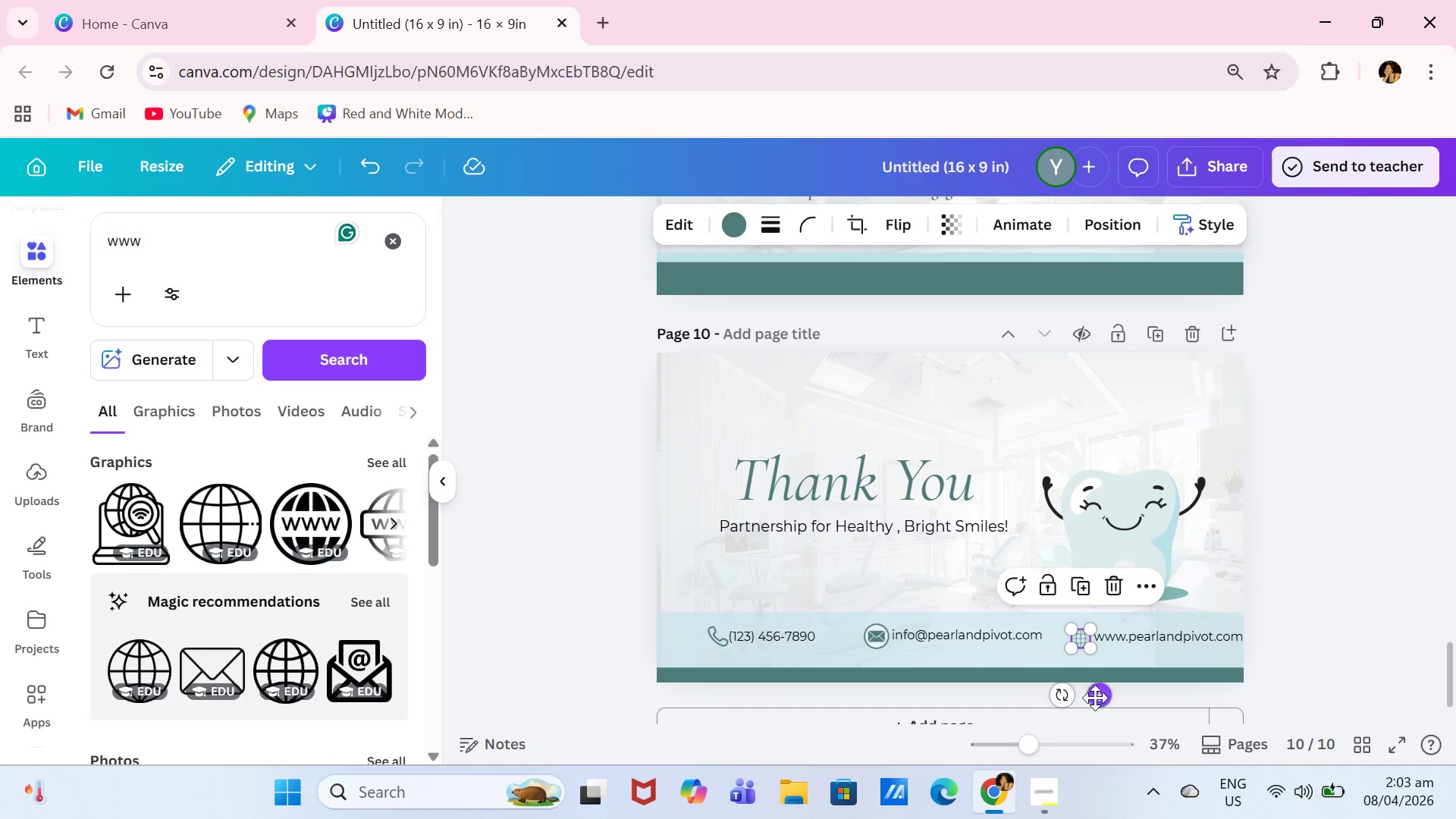 
left_click_drag(start_coordinate=[1095, 698], to_coordinate=[1087, 697])
 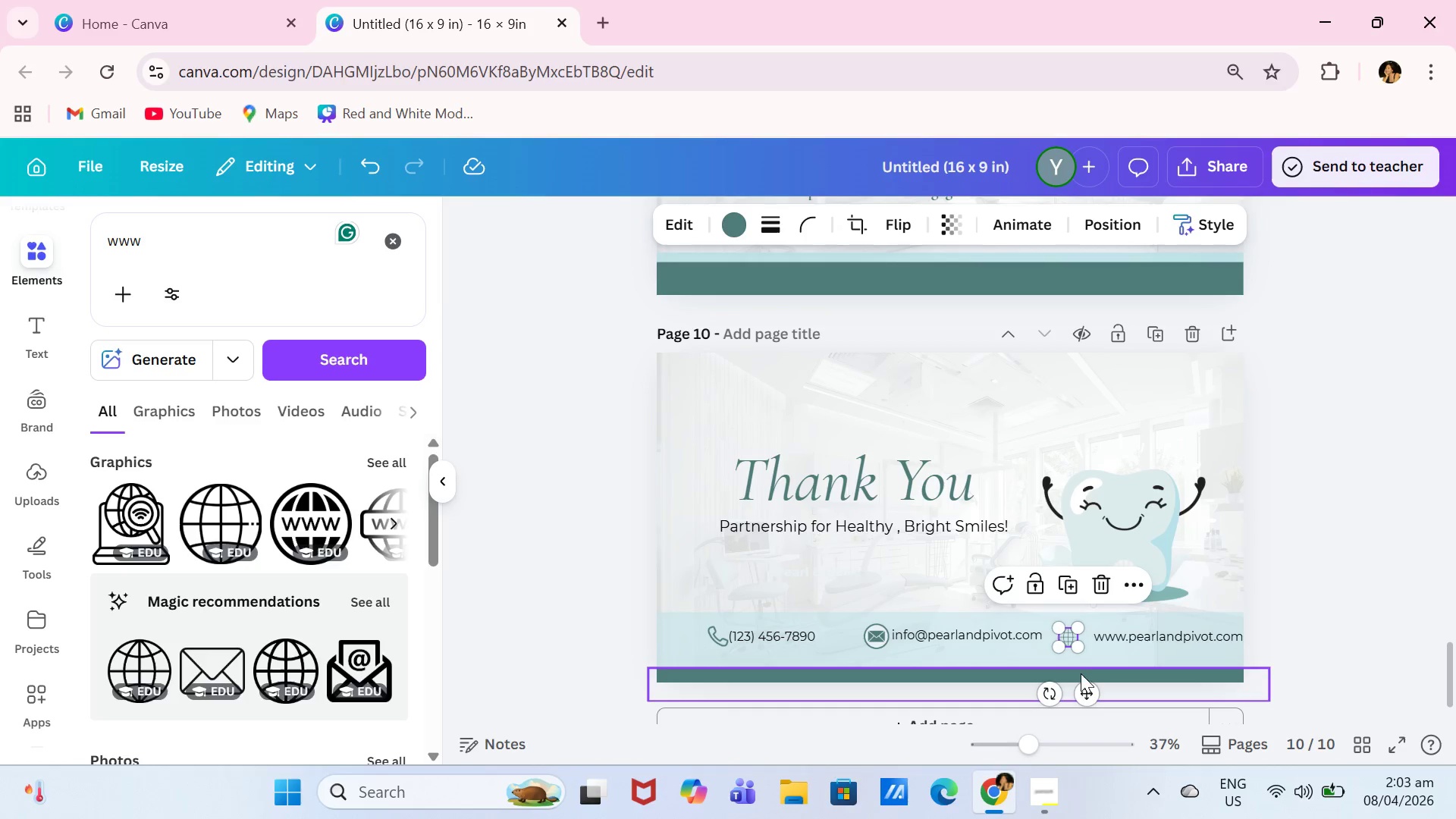 
left_click_drag(start_coordinate=[1084, 686], to_coordinate=[1092, 686])
 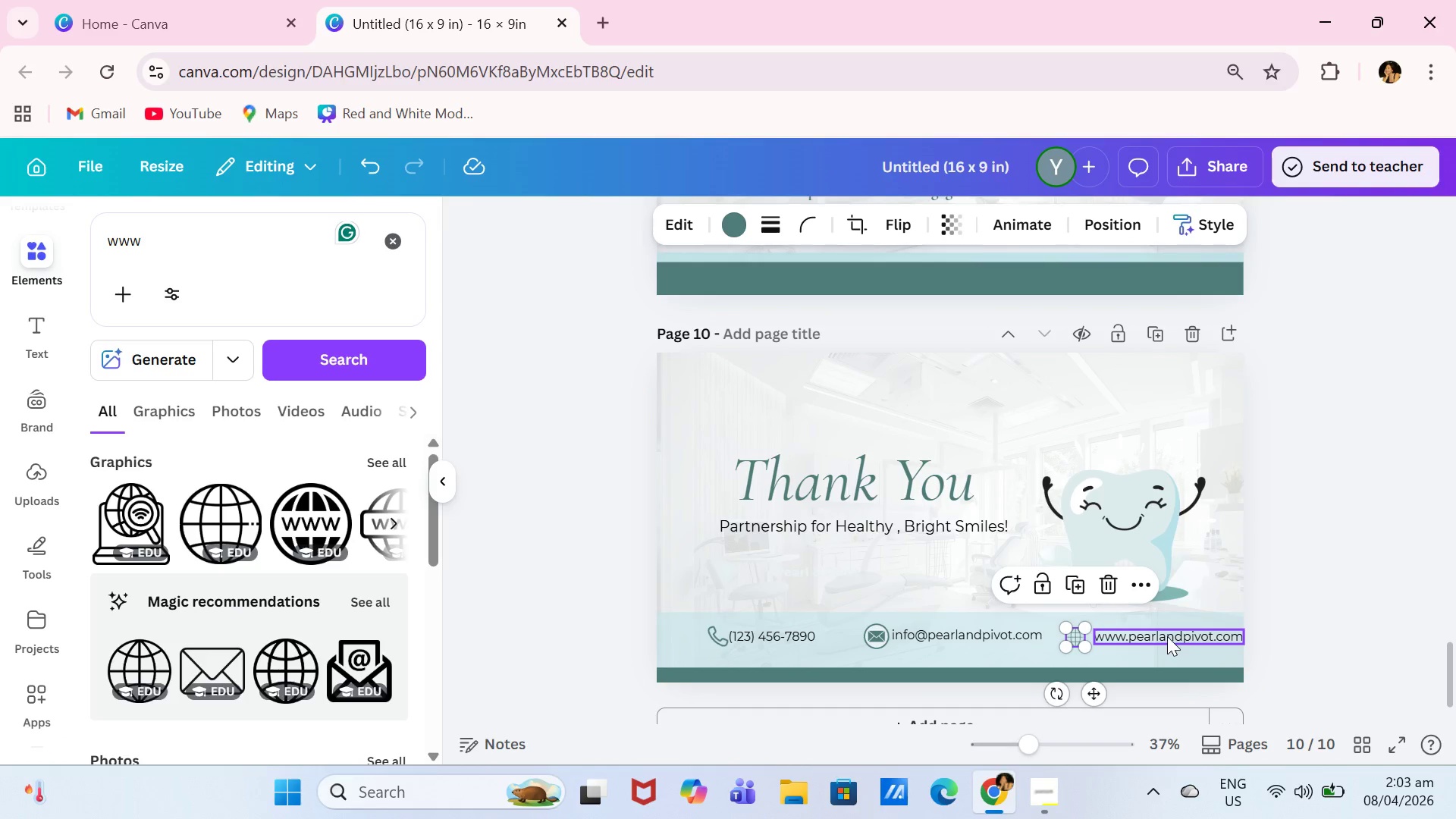 
left_click_drag(start_coordinate=[1167, 636], to_coordinate=[1161, 638])
 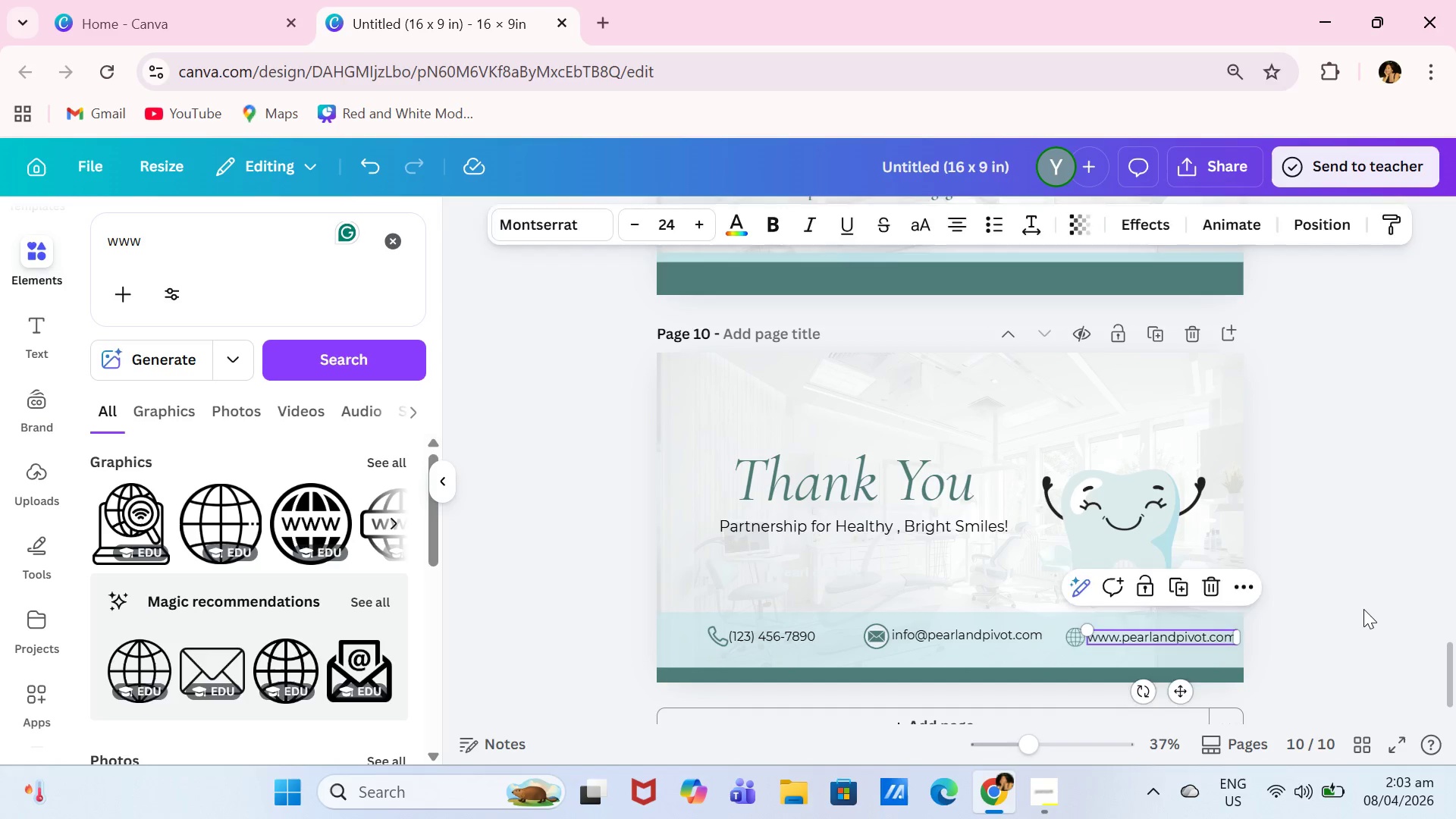 
left_click([1363, 609])
 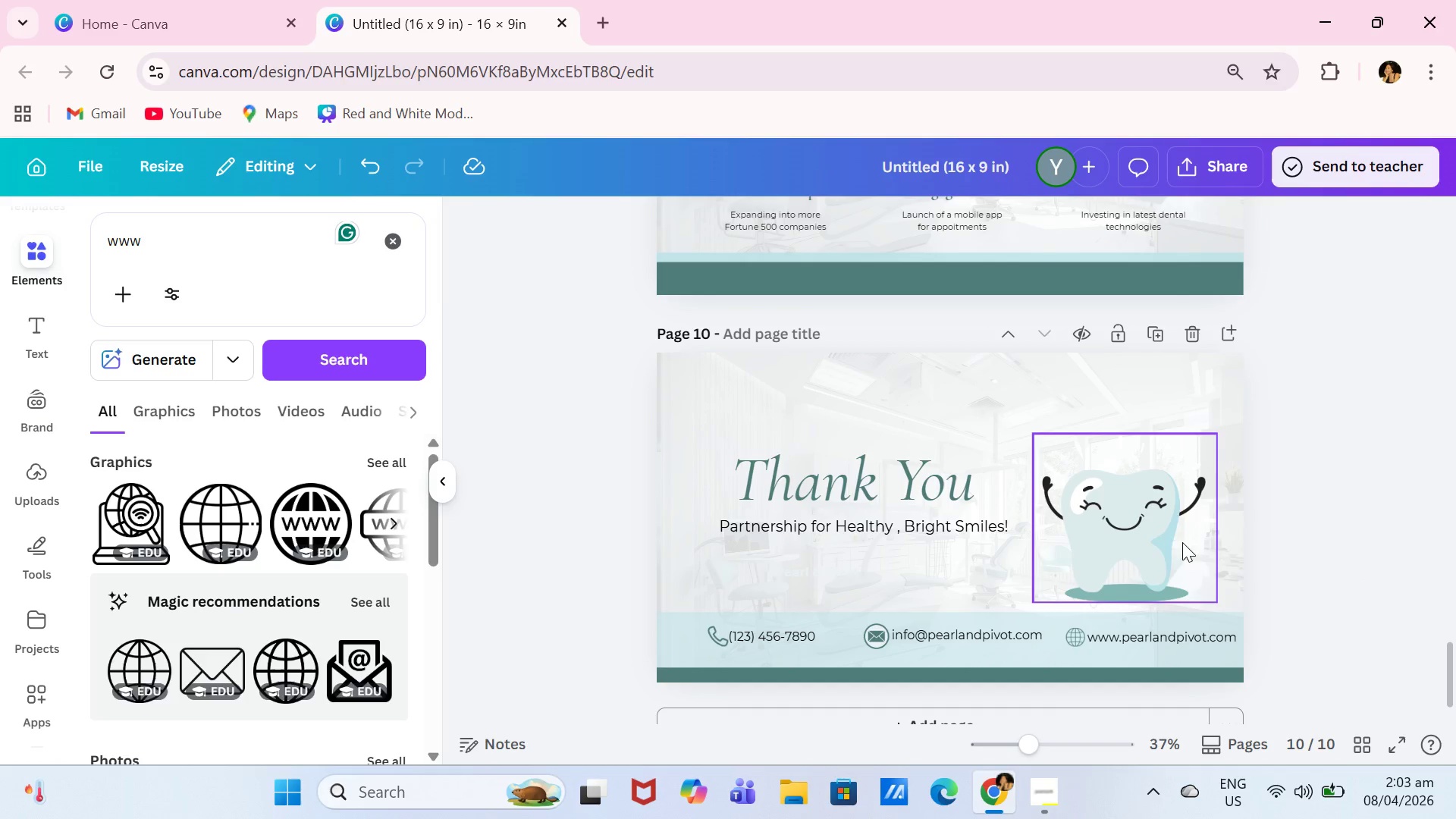 
left_click_drag(start_coordinate=[1147, 539], to_coordinate=[1148, 524])
 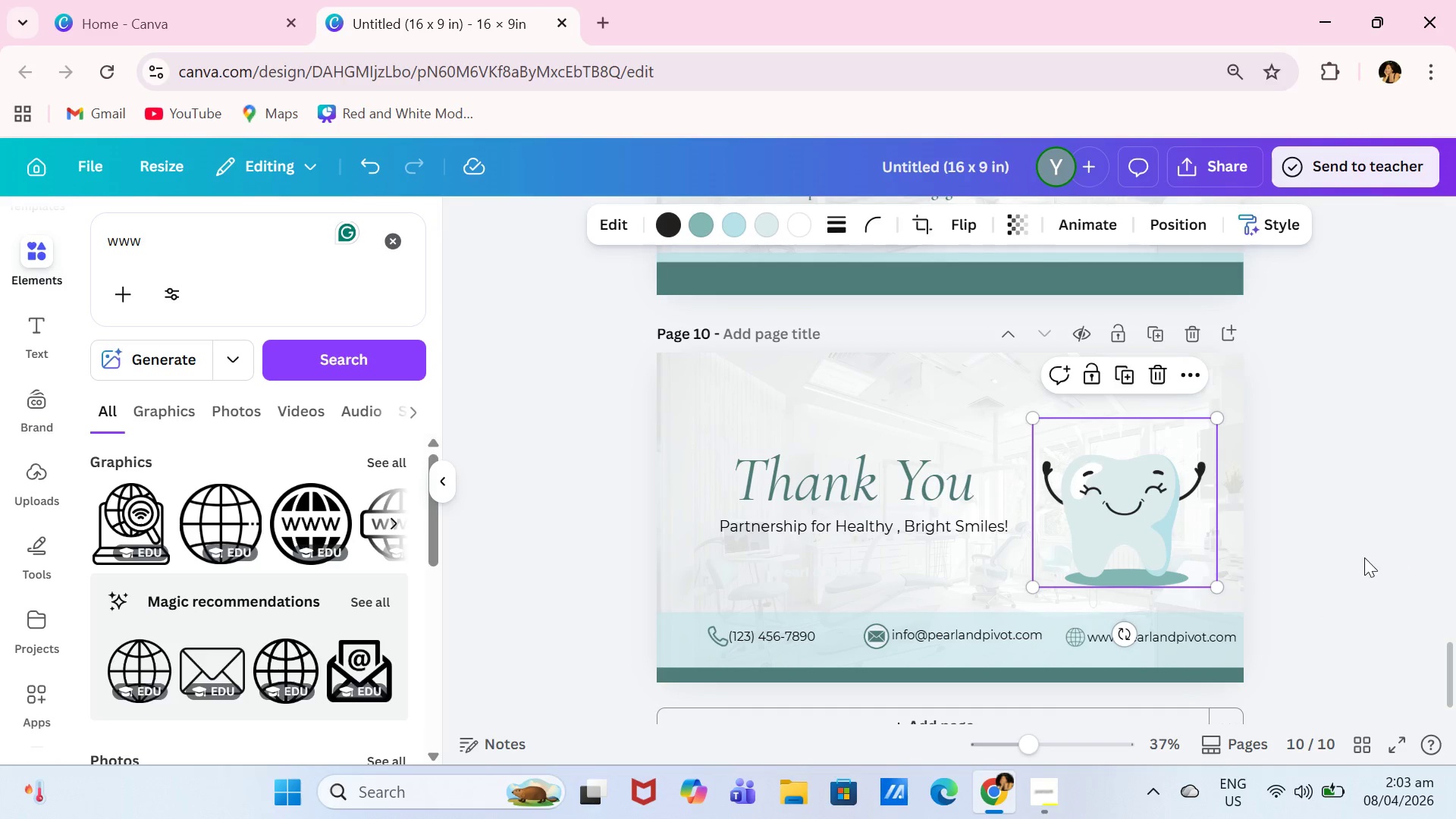 
left_click([1327, 566])
 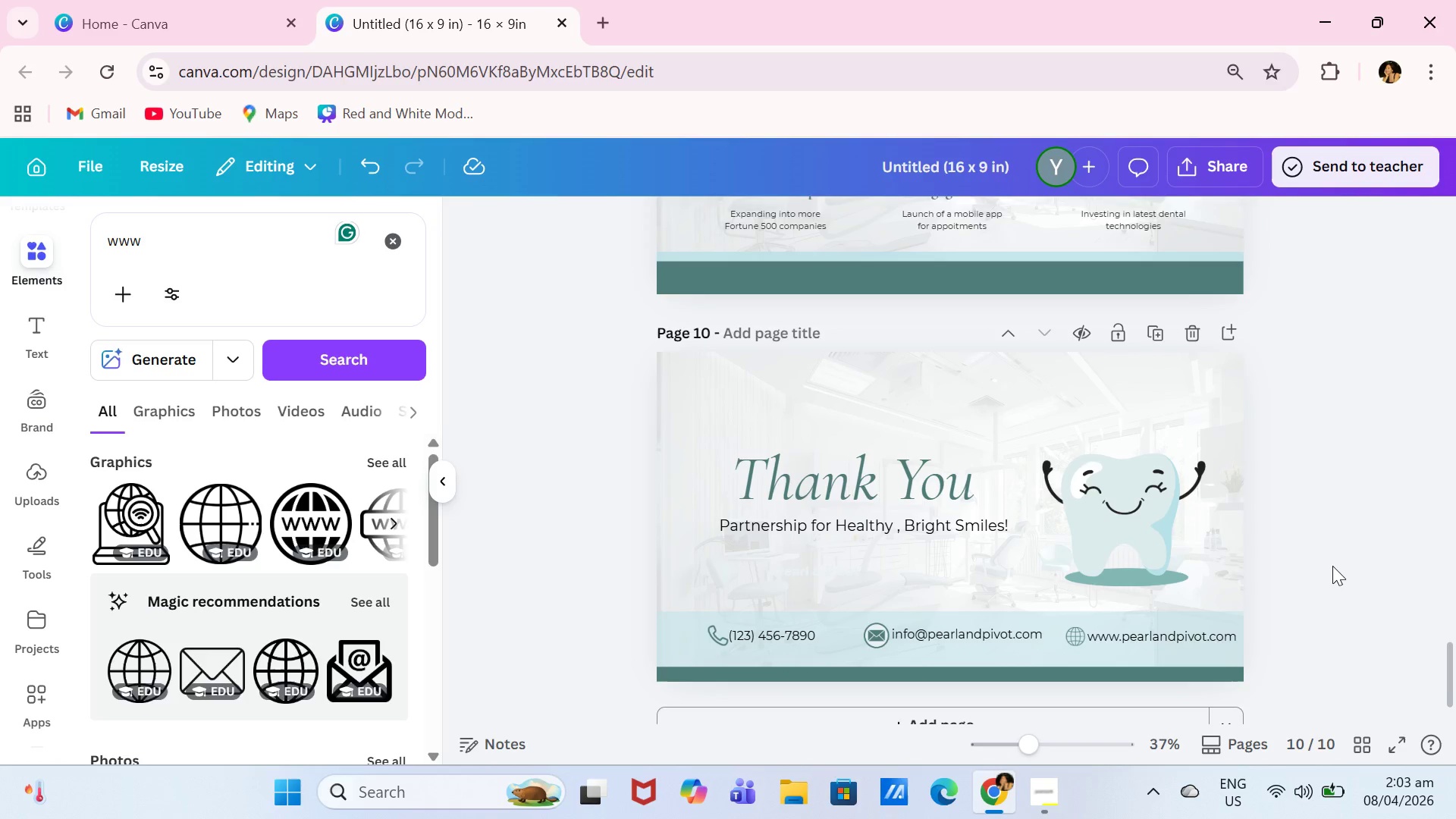 
scroll: coordinate [1332, 566], scroll_direction: down, amount: 3.0
 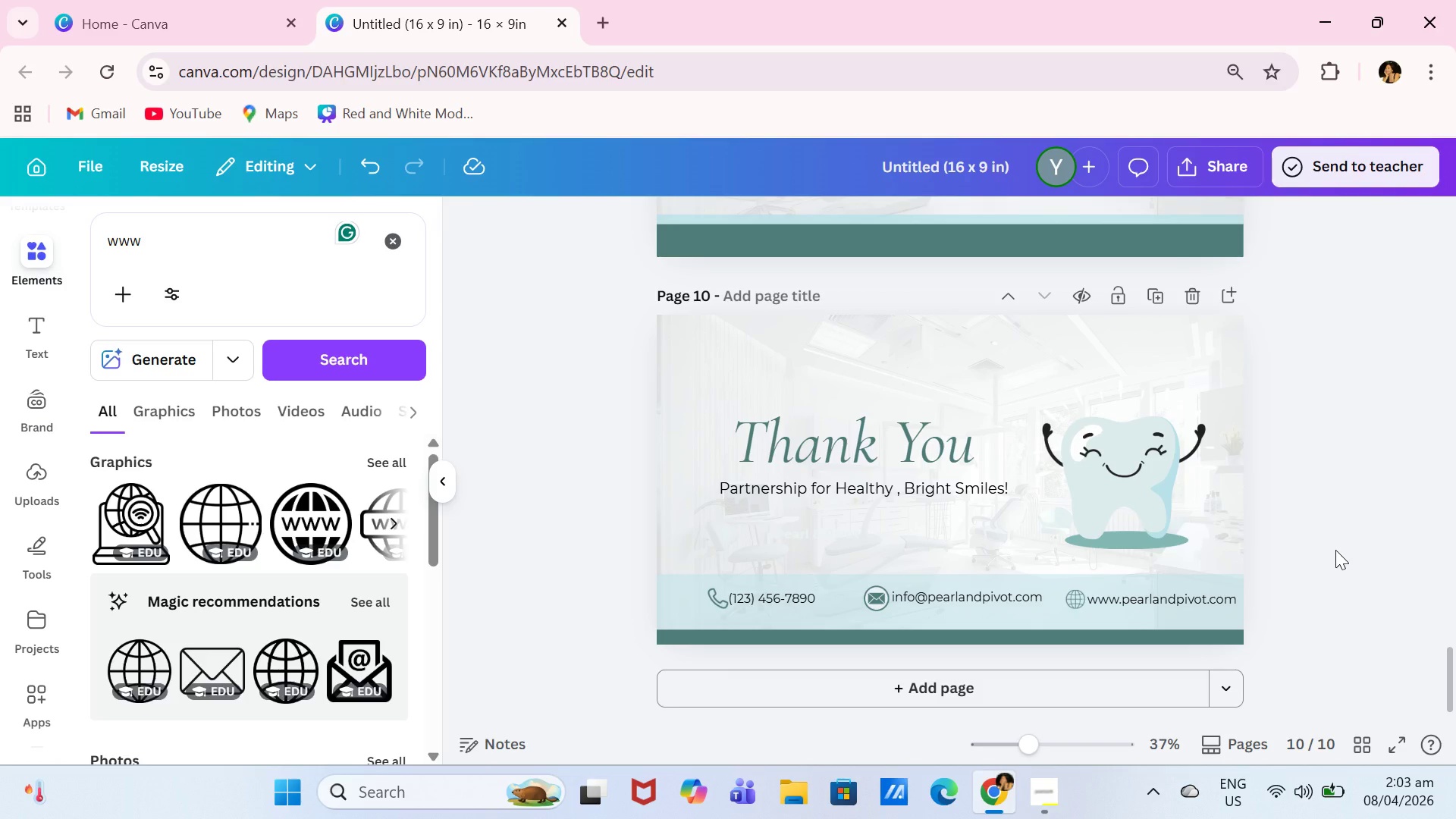 